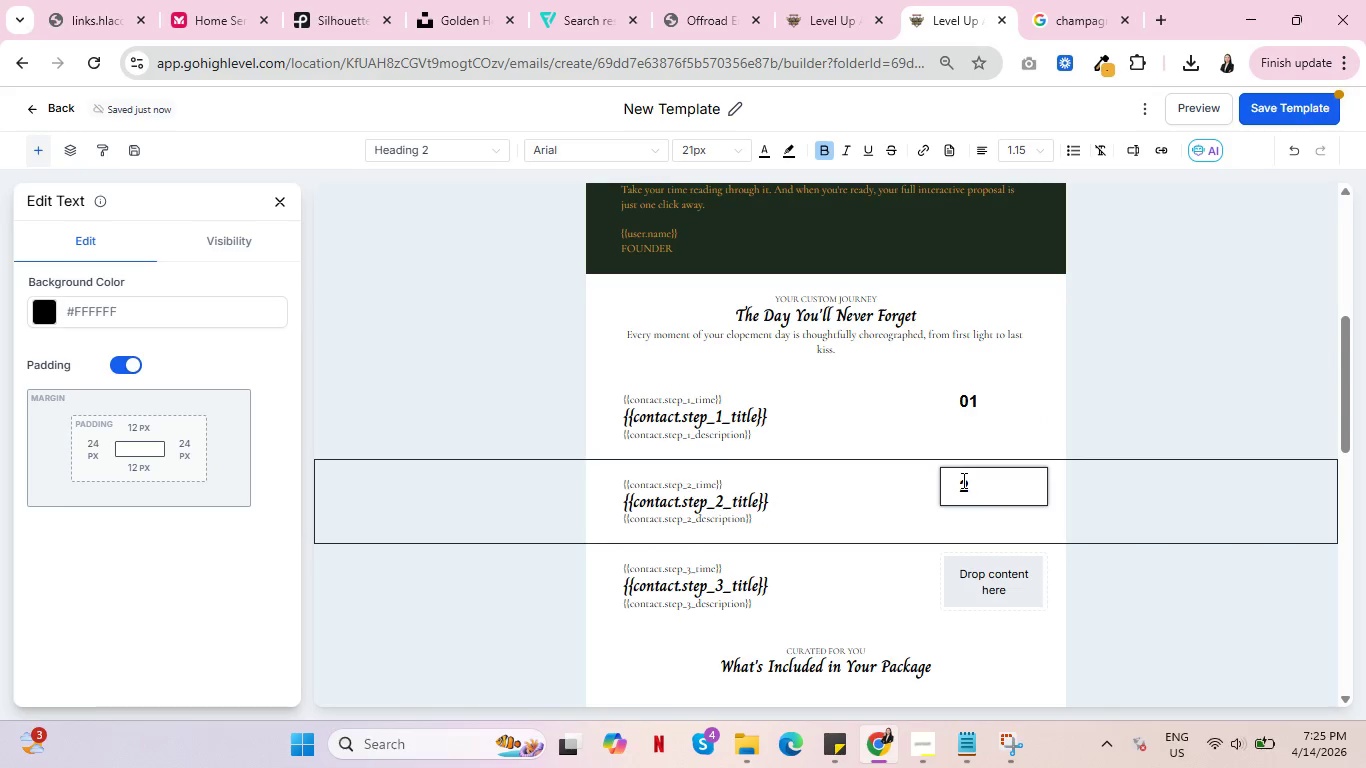 
key(0)
 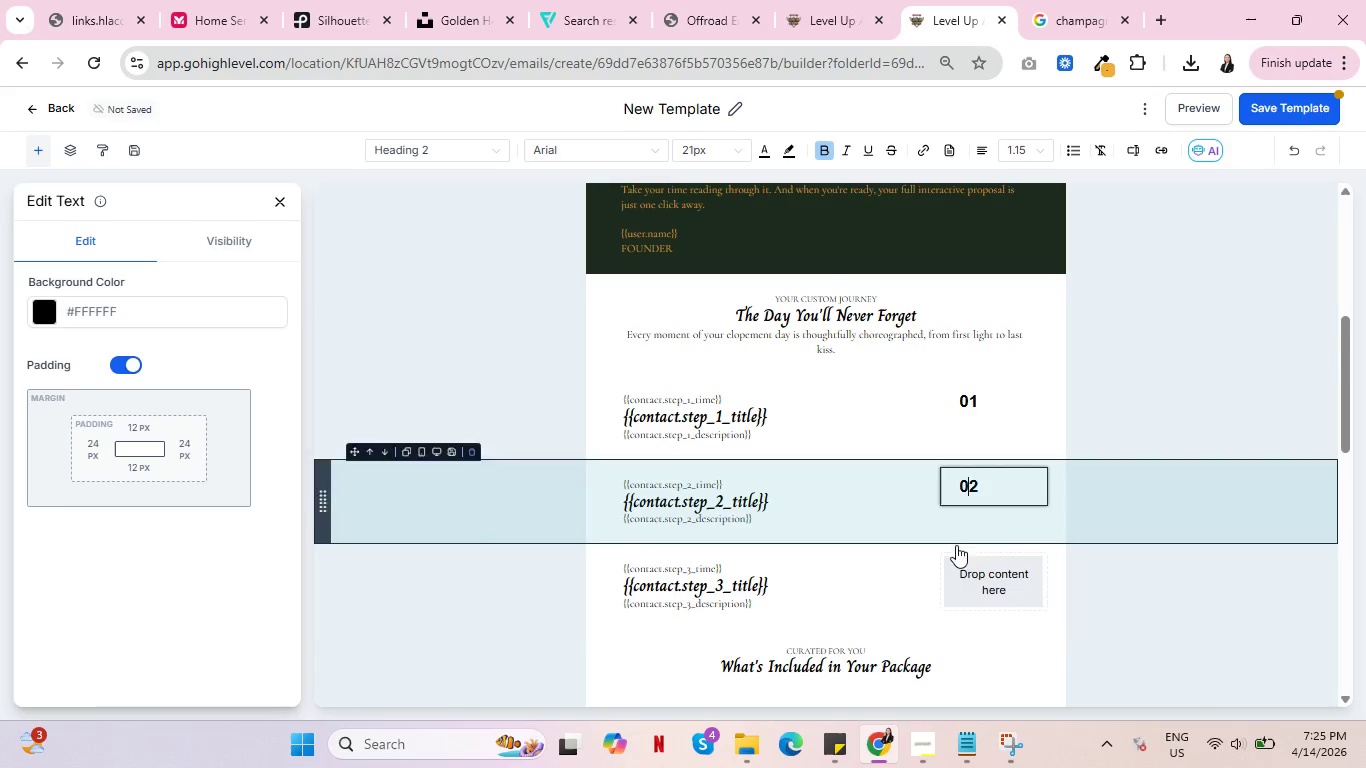 
left_click([978, 579])
 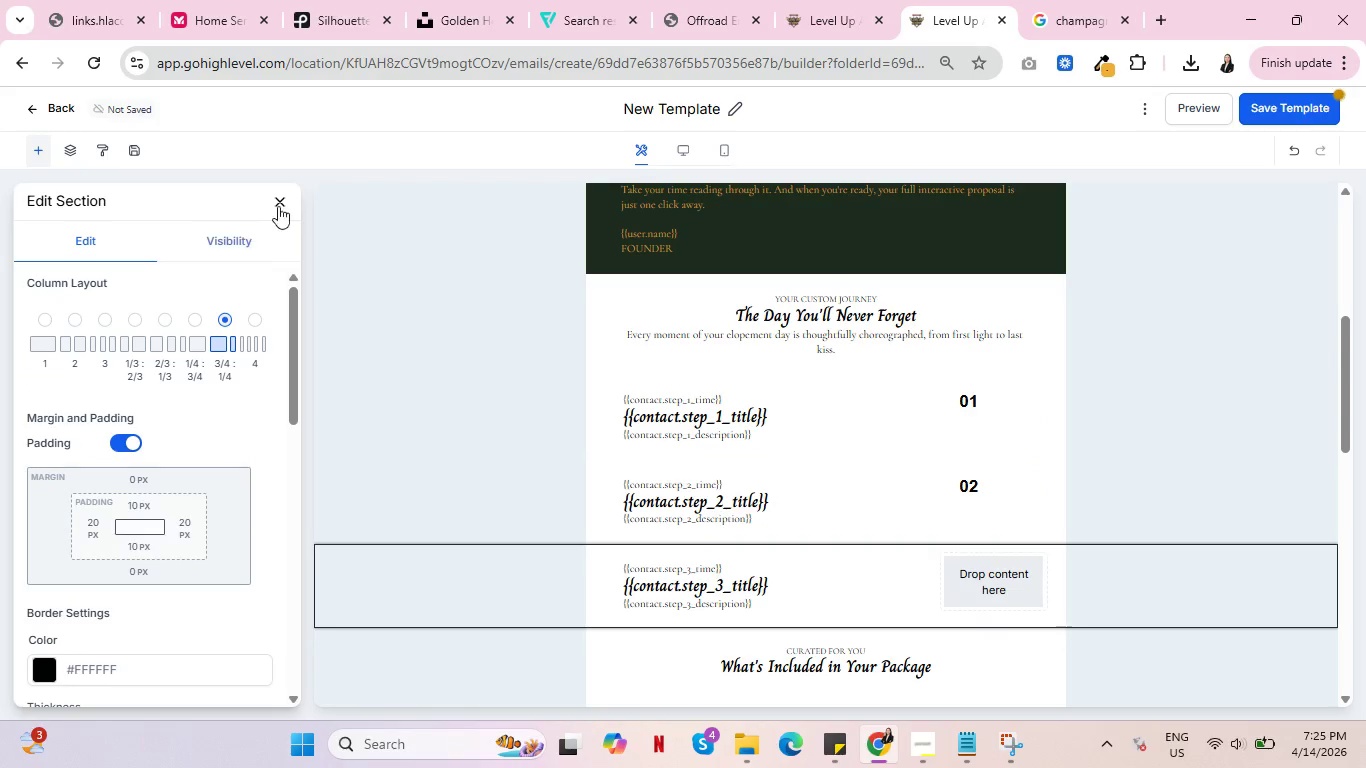 
left_click([282, 200])
 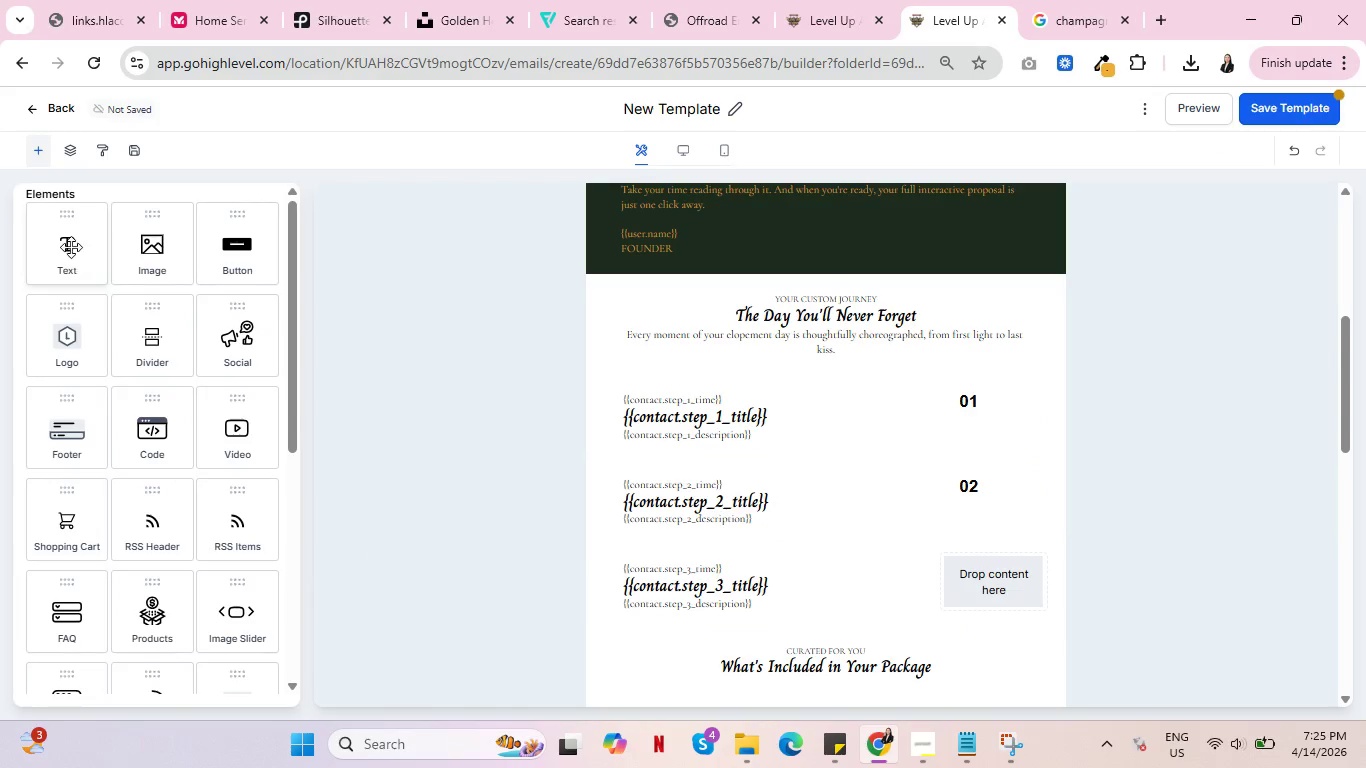 
left_click_drag(start_coordinate=[70, 246], to_coordinate=[1010, 576])
 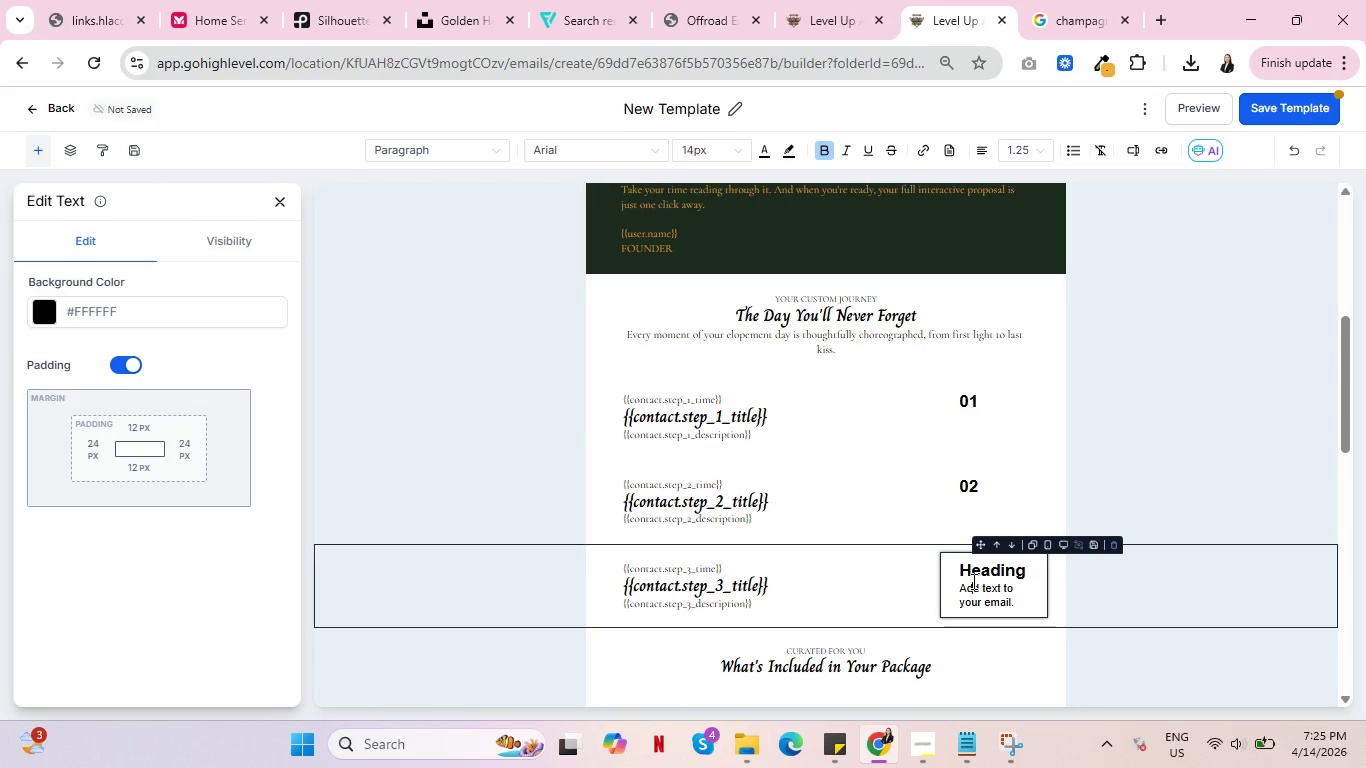 
double_click([972, 581])
 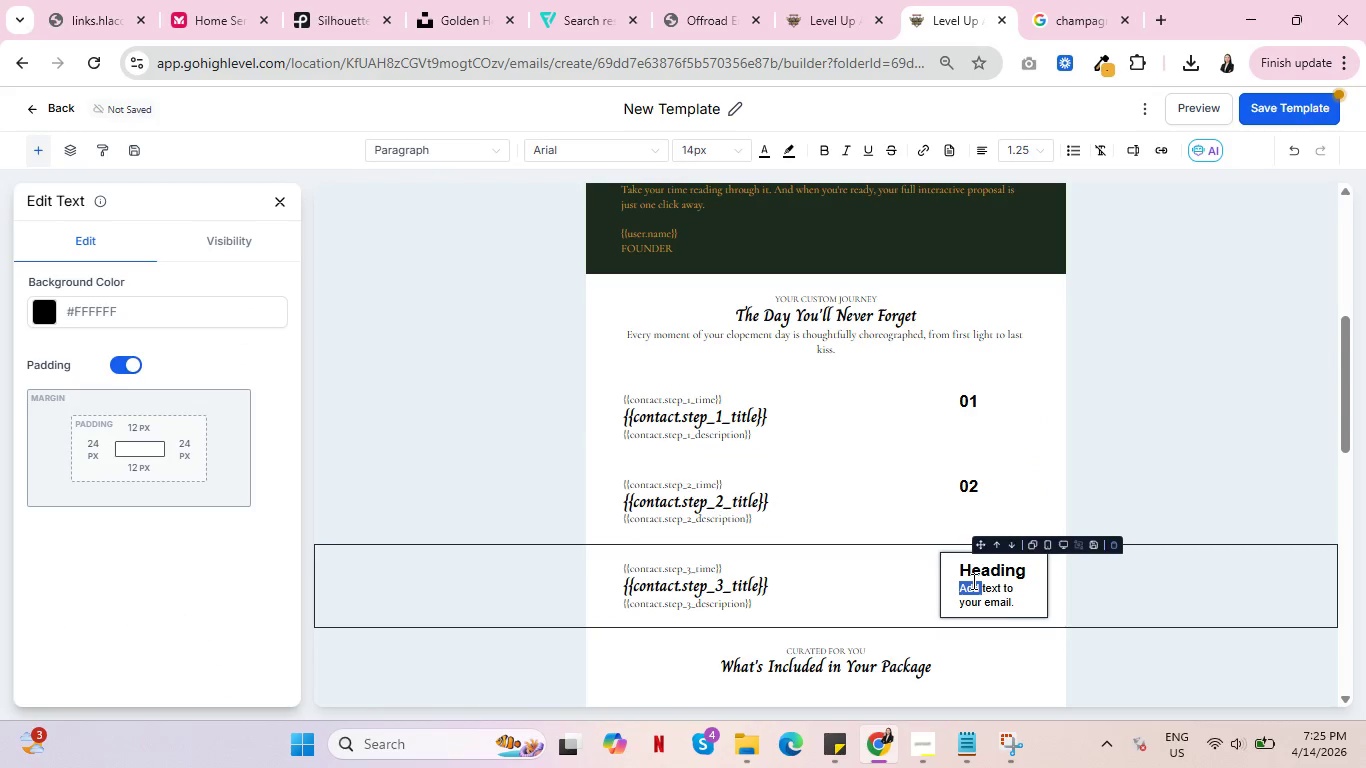 
triple_click([972, 581])
 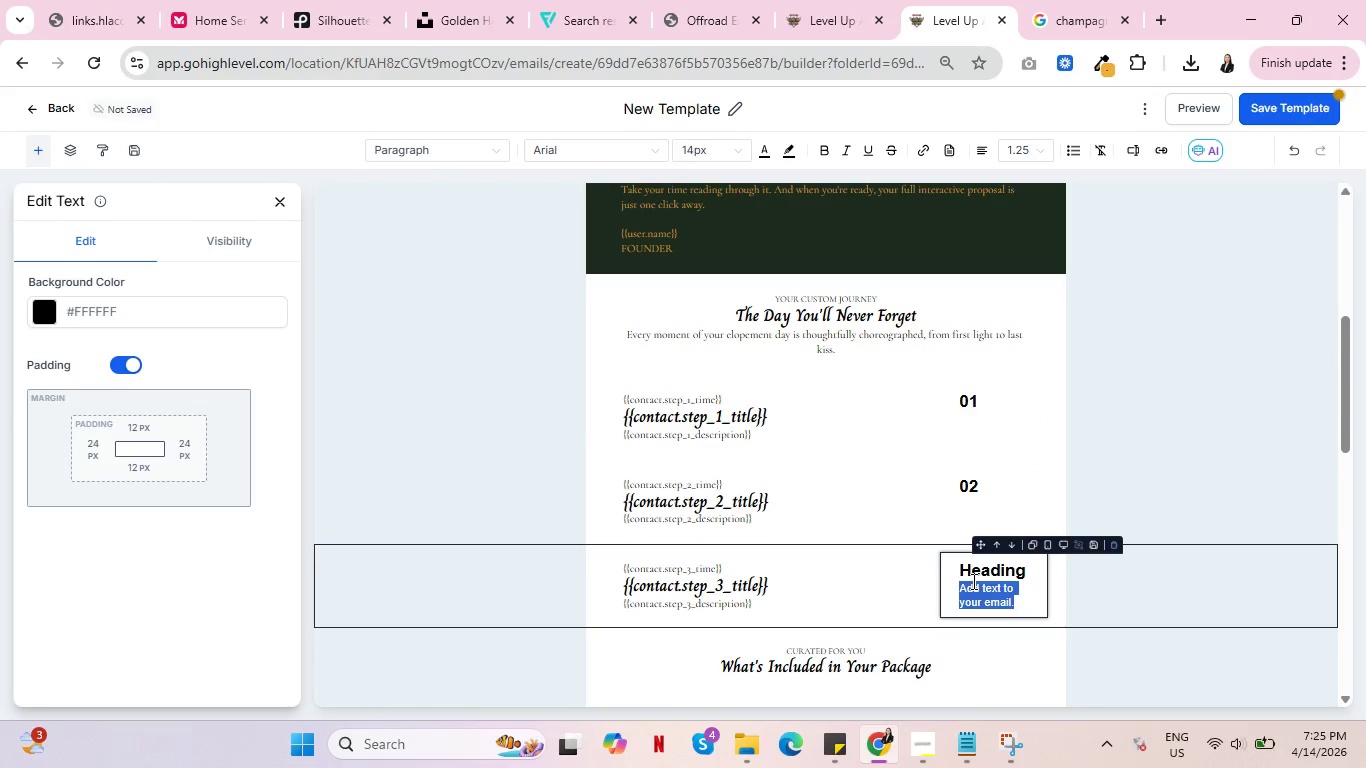 
key(Backspace)
key(Backspace)
key(Backspace)
key(Backspace)
key(Backspace)
key(Backspace)
key(Backspace)
key(Backspace)
key(Backspace)
type(03)
 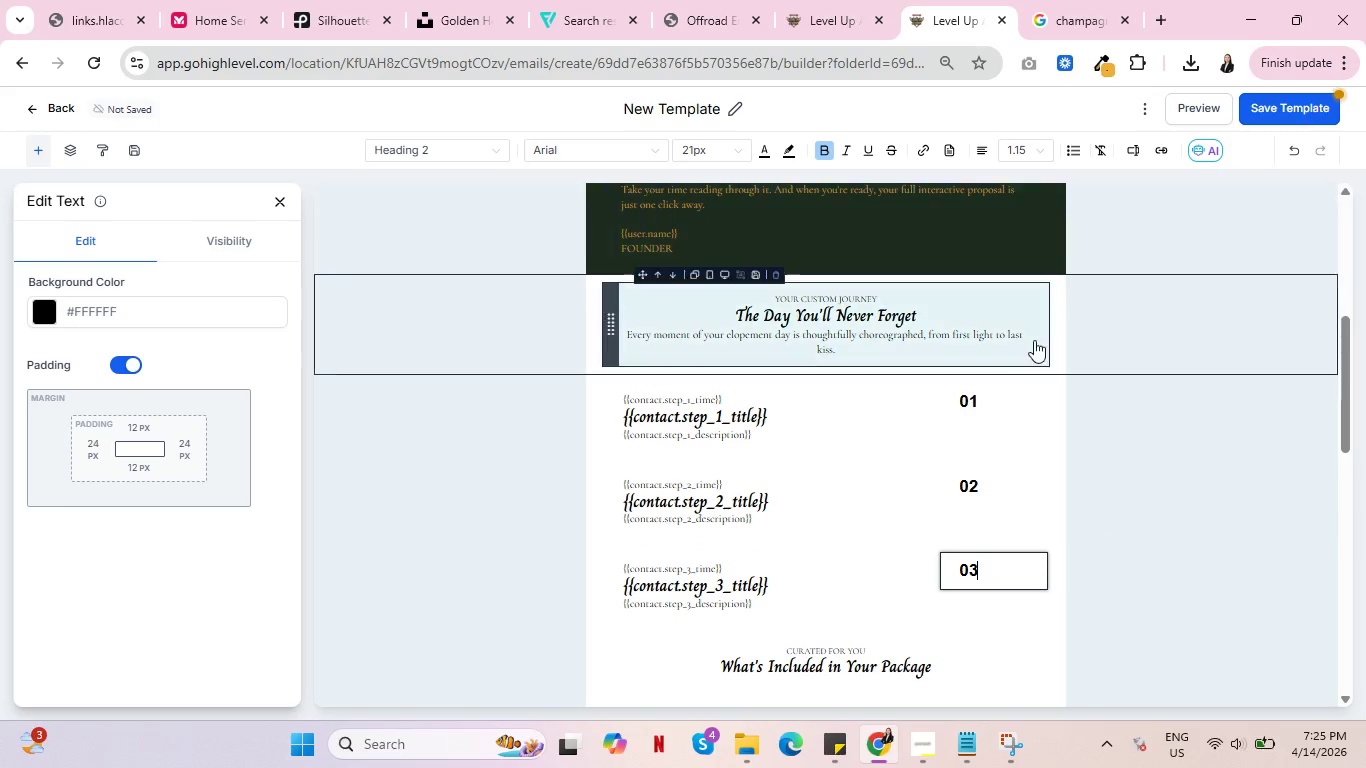 
left_click([978, 402])
 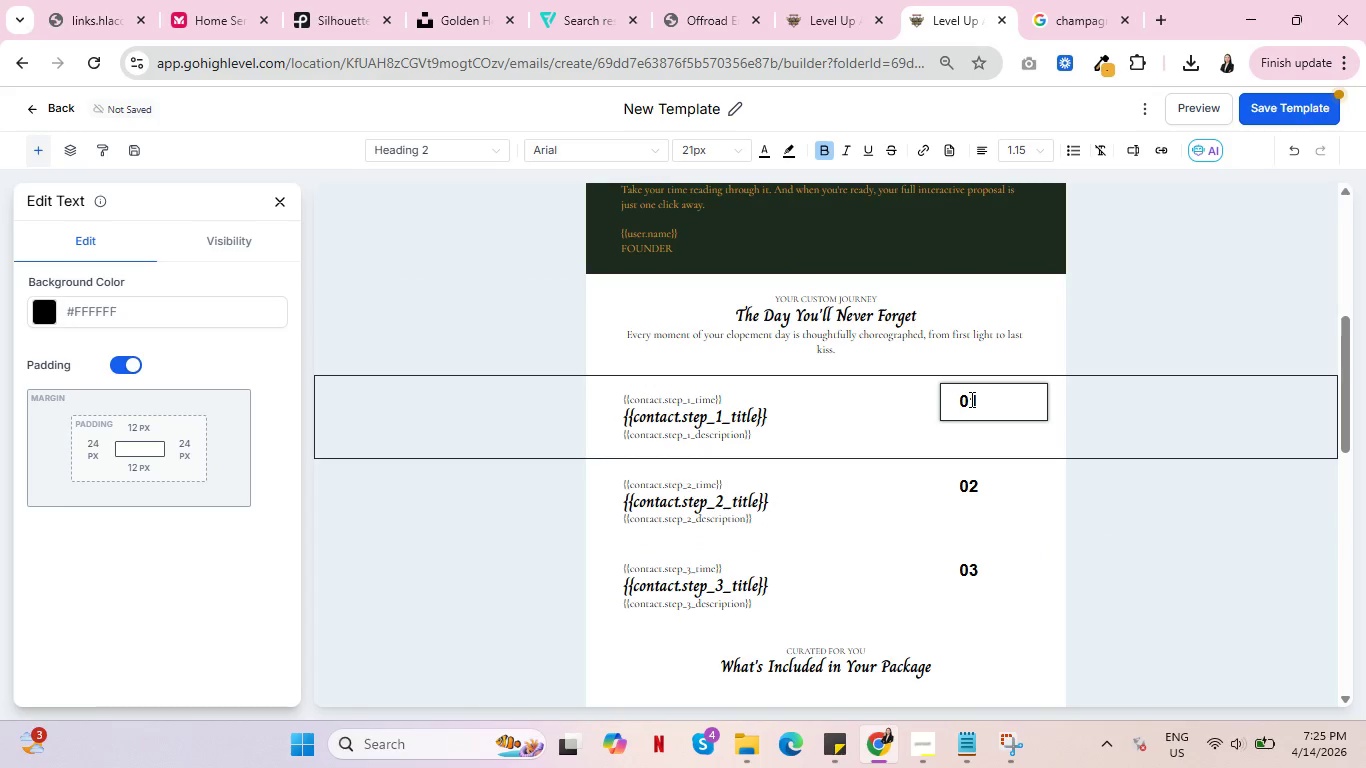 
double_click([970, 399])
 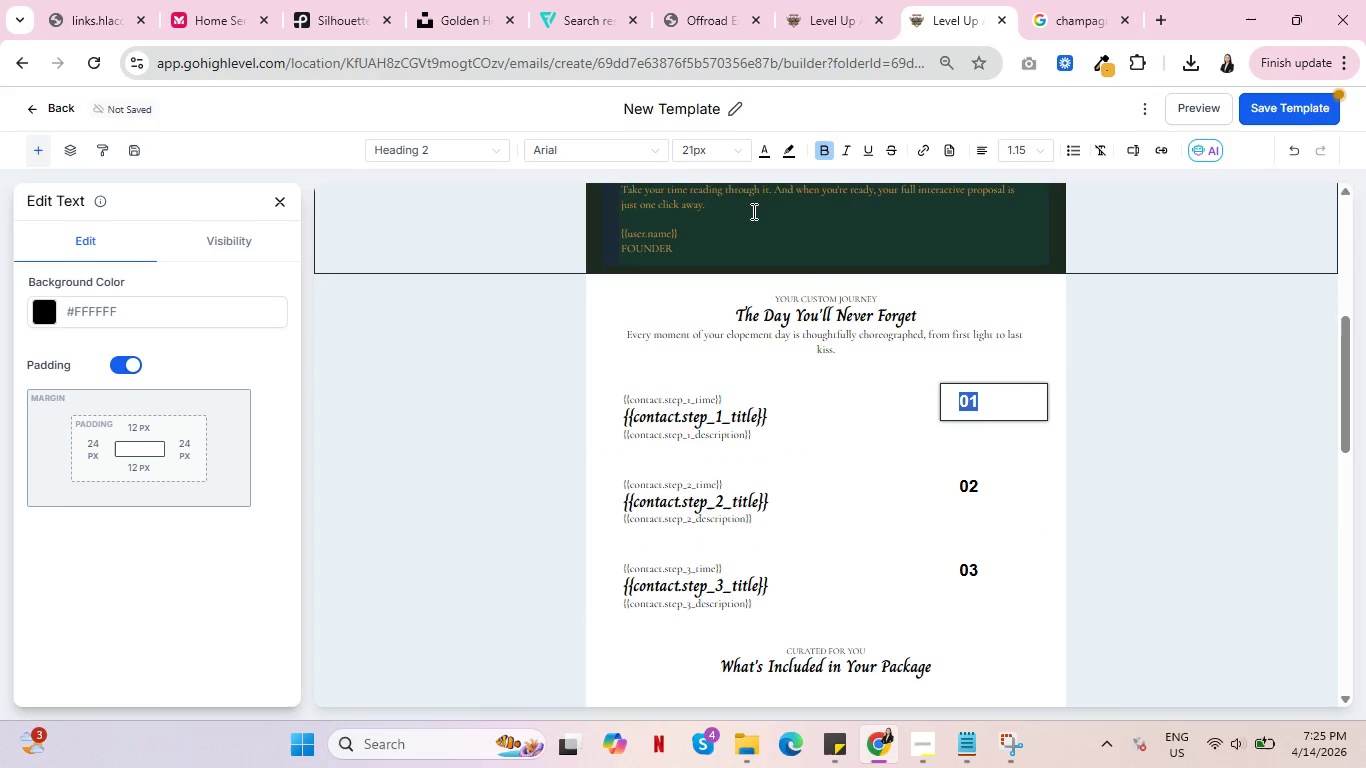 
left_click([744, 154])
 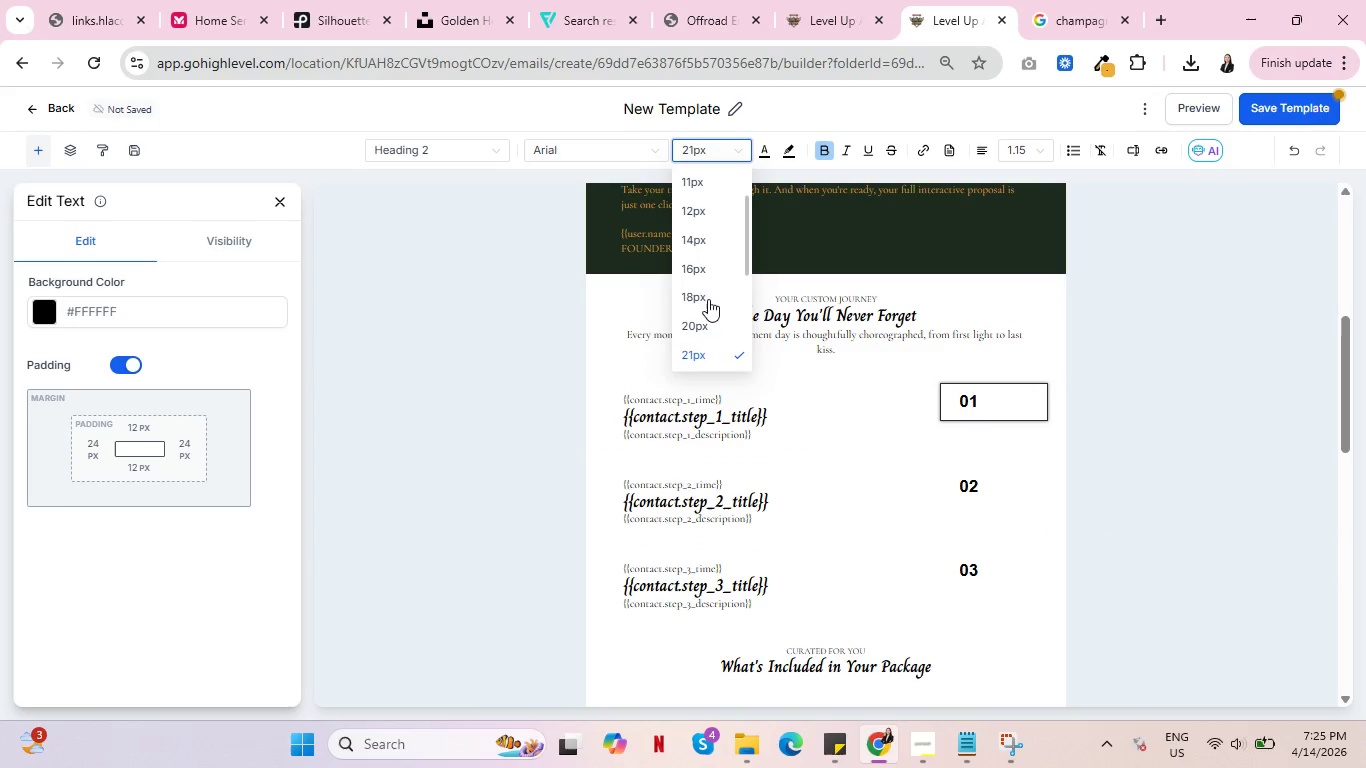 
scroll: coordinate [704, 310], scroll_direction: down, amount: 1.0
 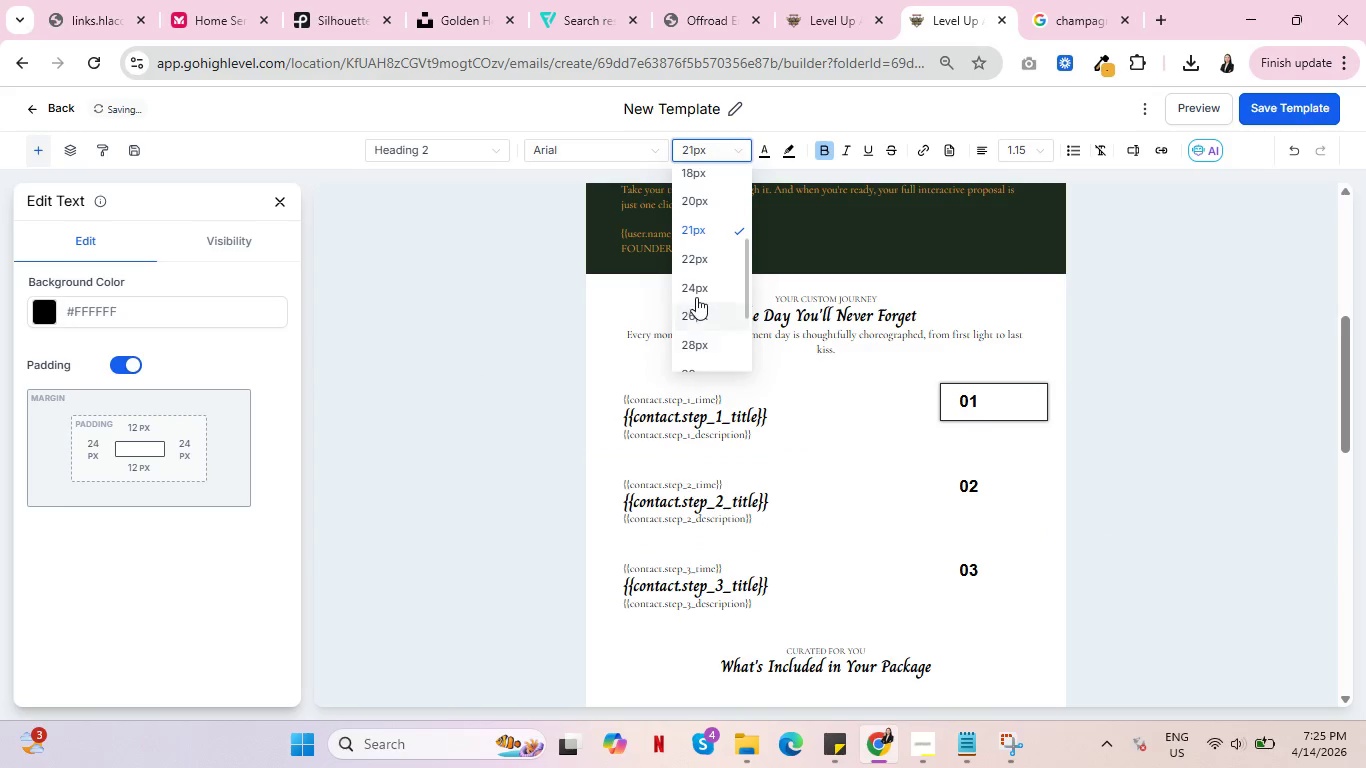 
left_click([696, 294])
 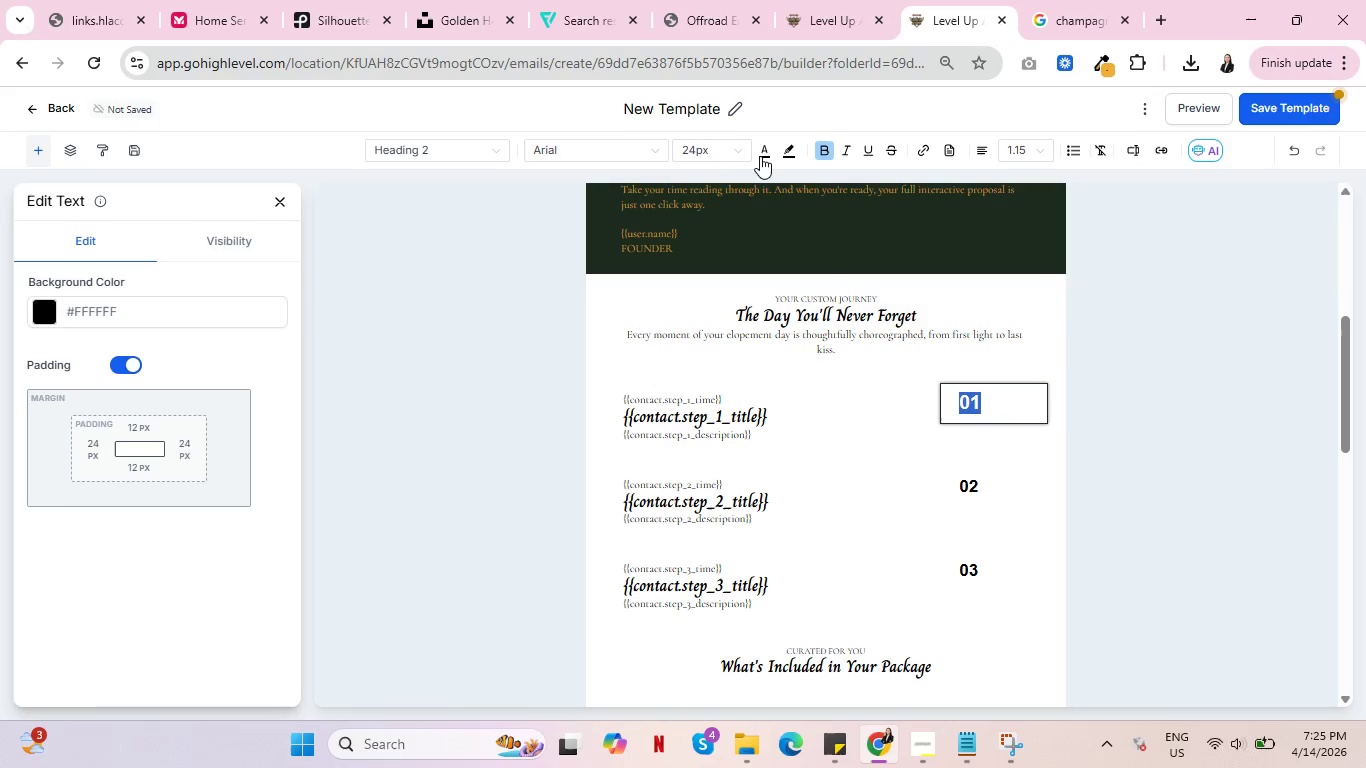 
left_click([665, 141])
 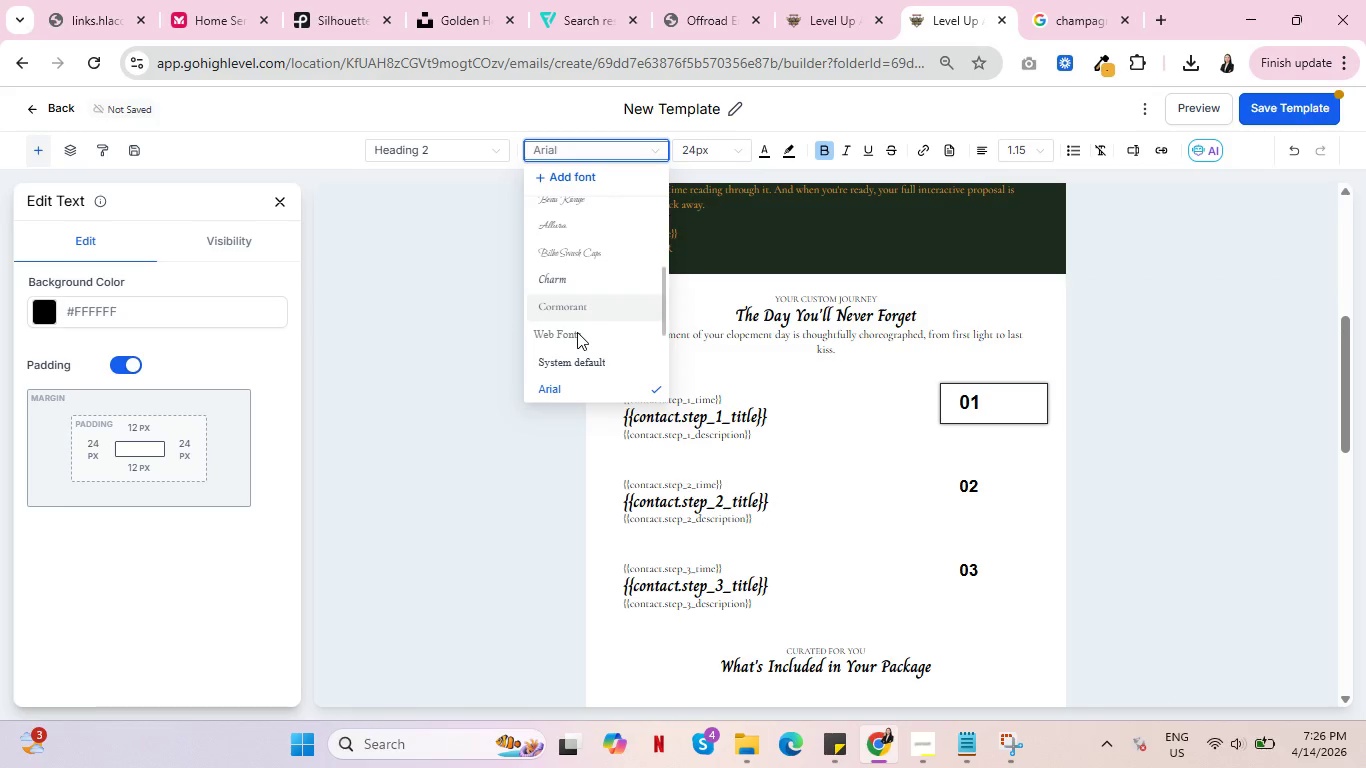 
left_click([586, 311])
 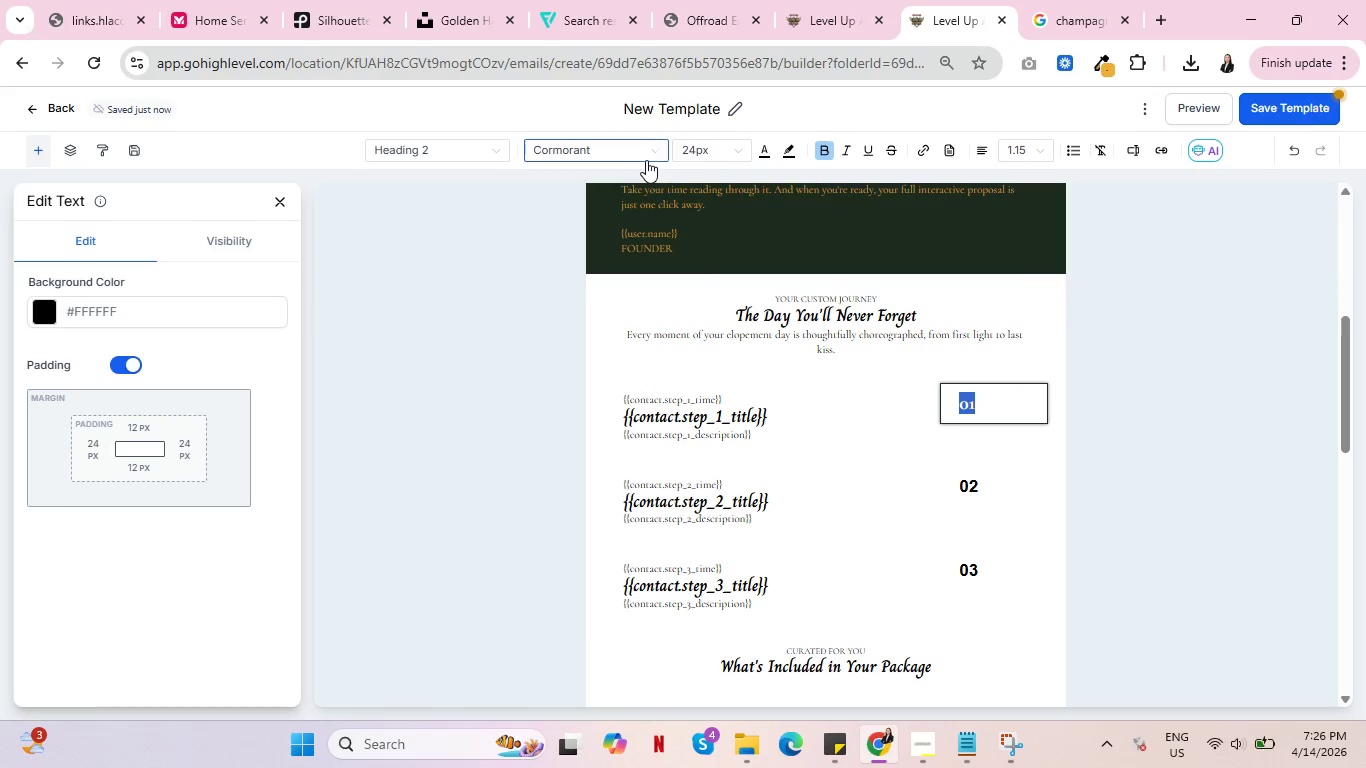 
left_click([655, 148])
 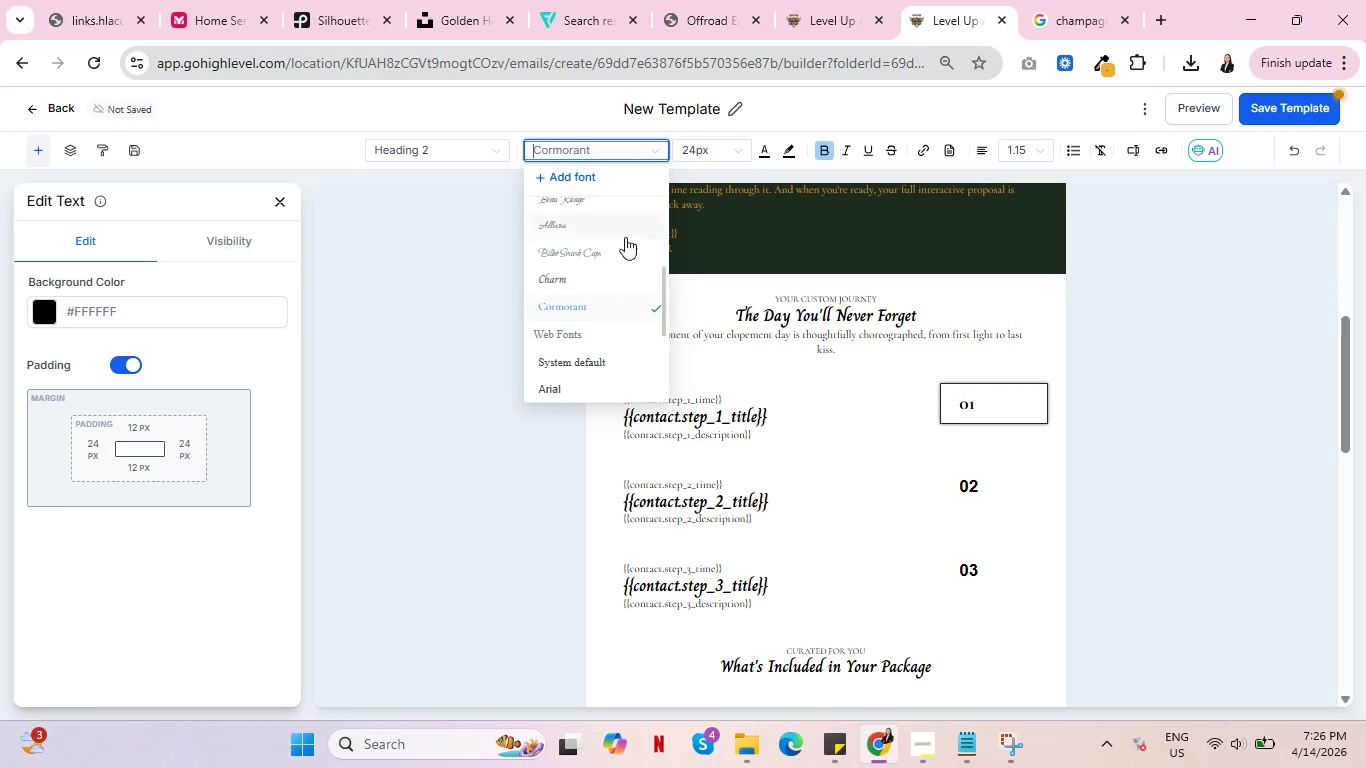 
scroll: coordinate [609, 268], scroll_direction: down, amount: 1.0
 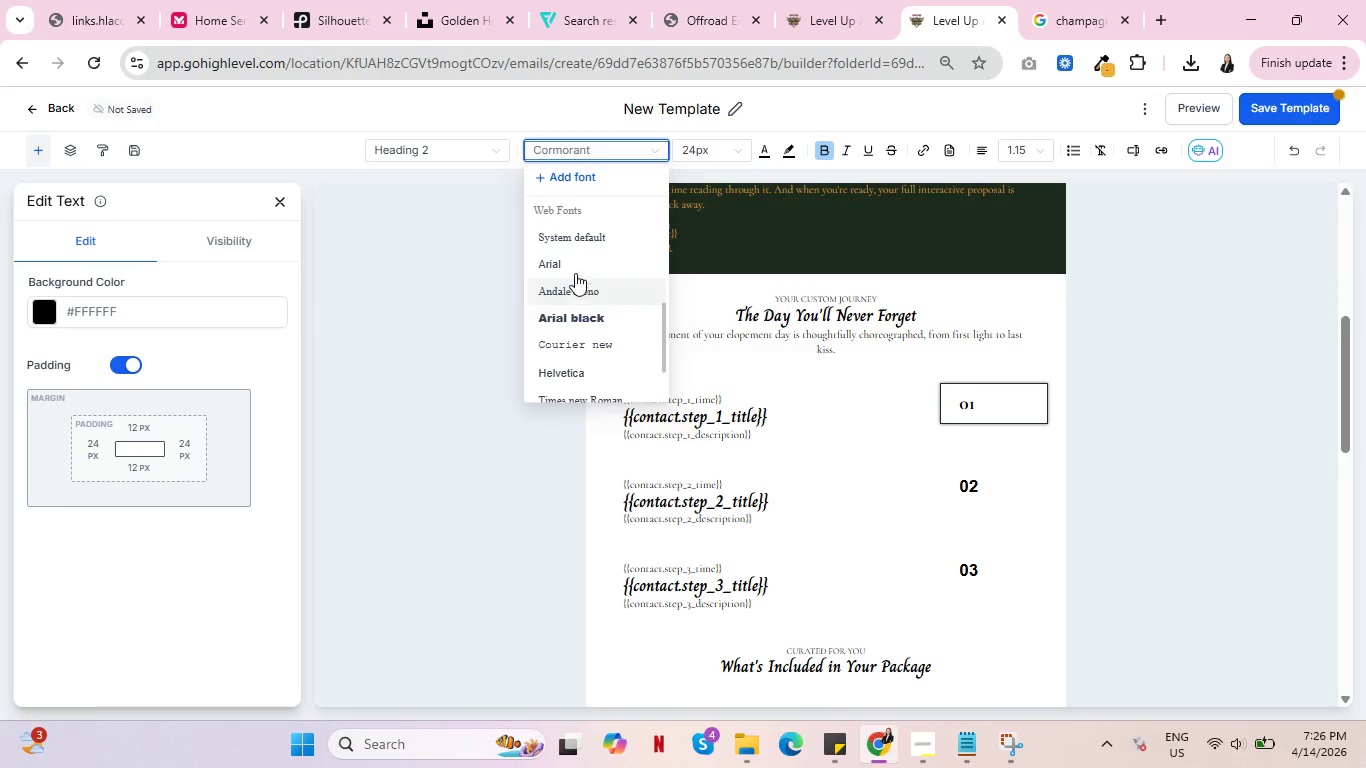 
left_click([573, 237])
 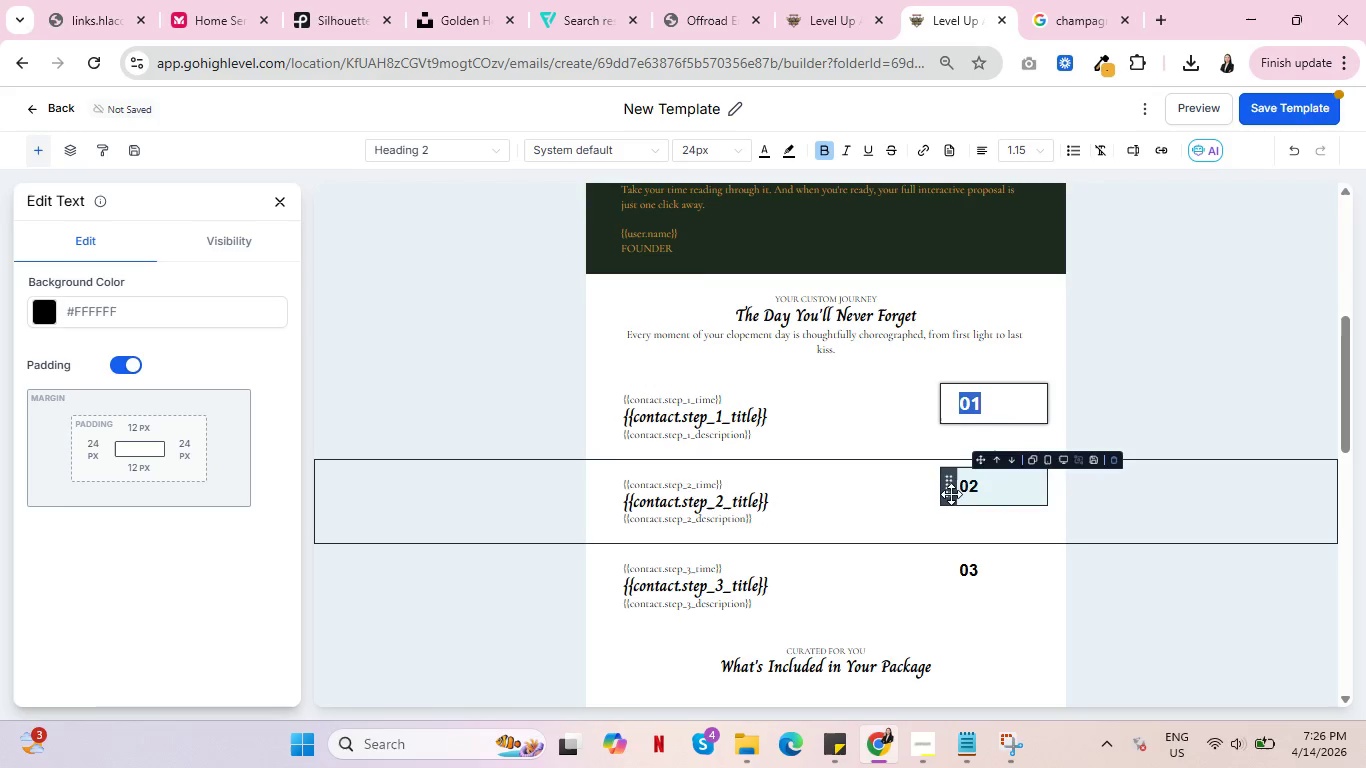 
double_click([968, 487])
 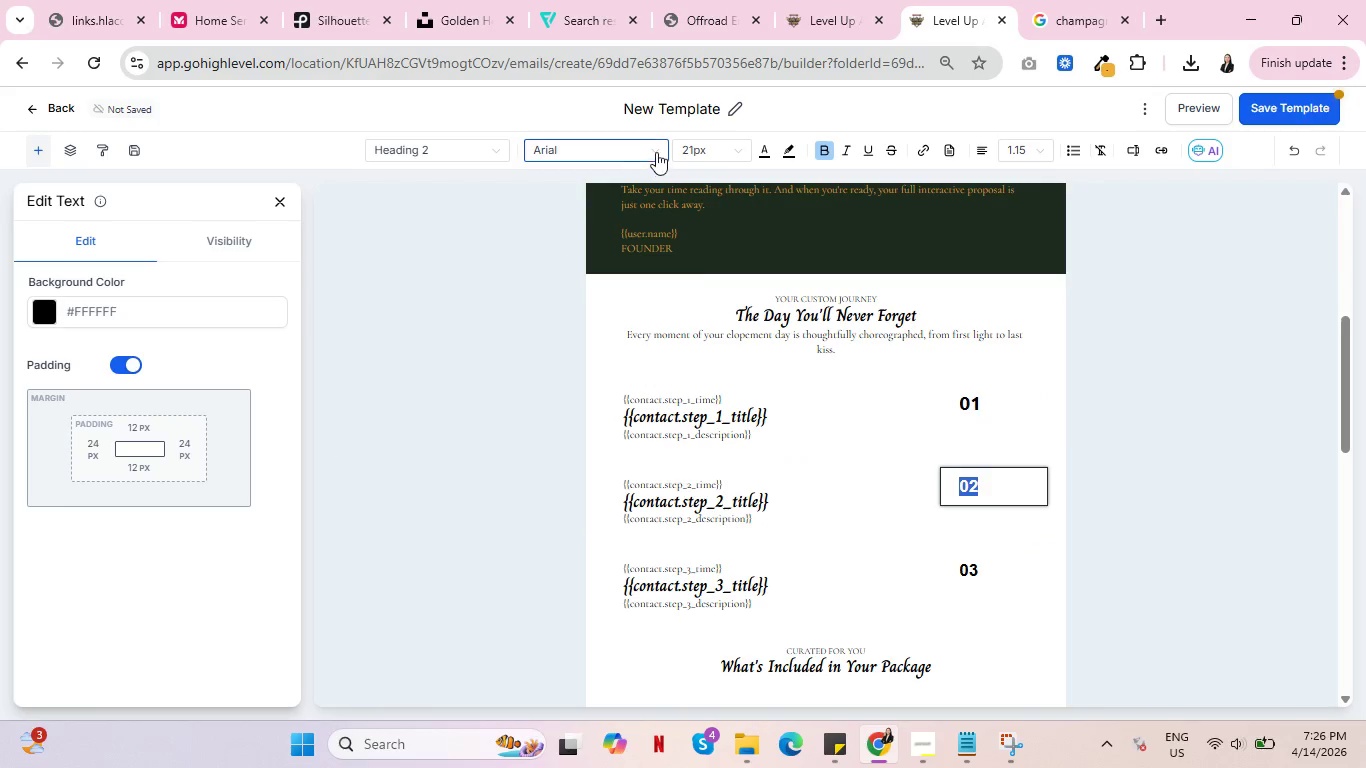 
left_click([657, 147])
 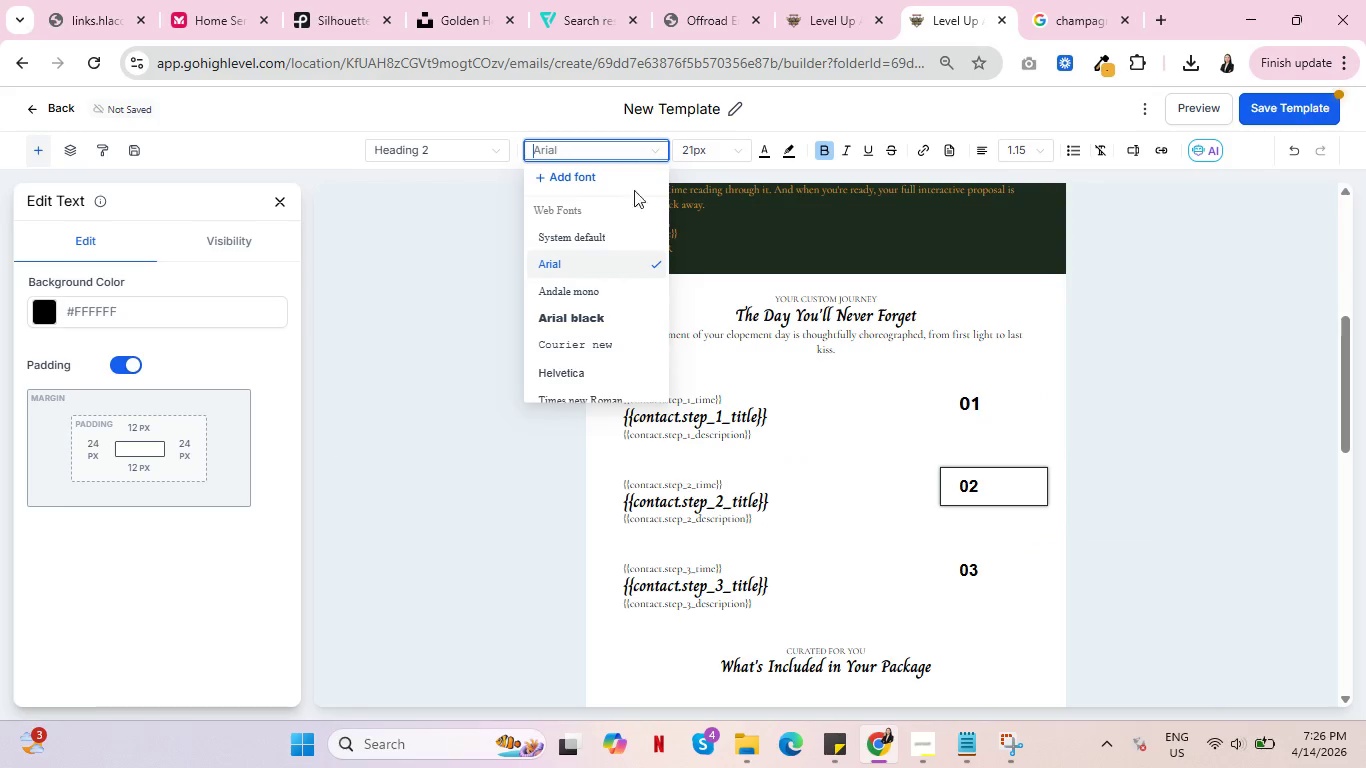 
scroll: coordinate [618, 272], scroll_direction: down, amount: 3.0
 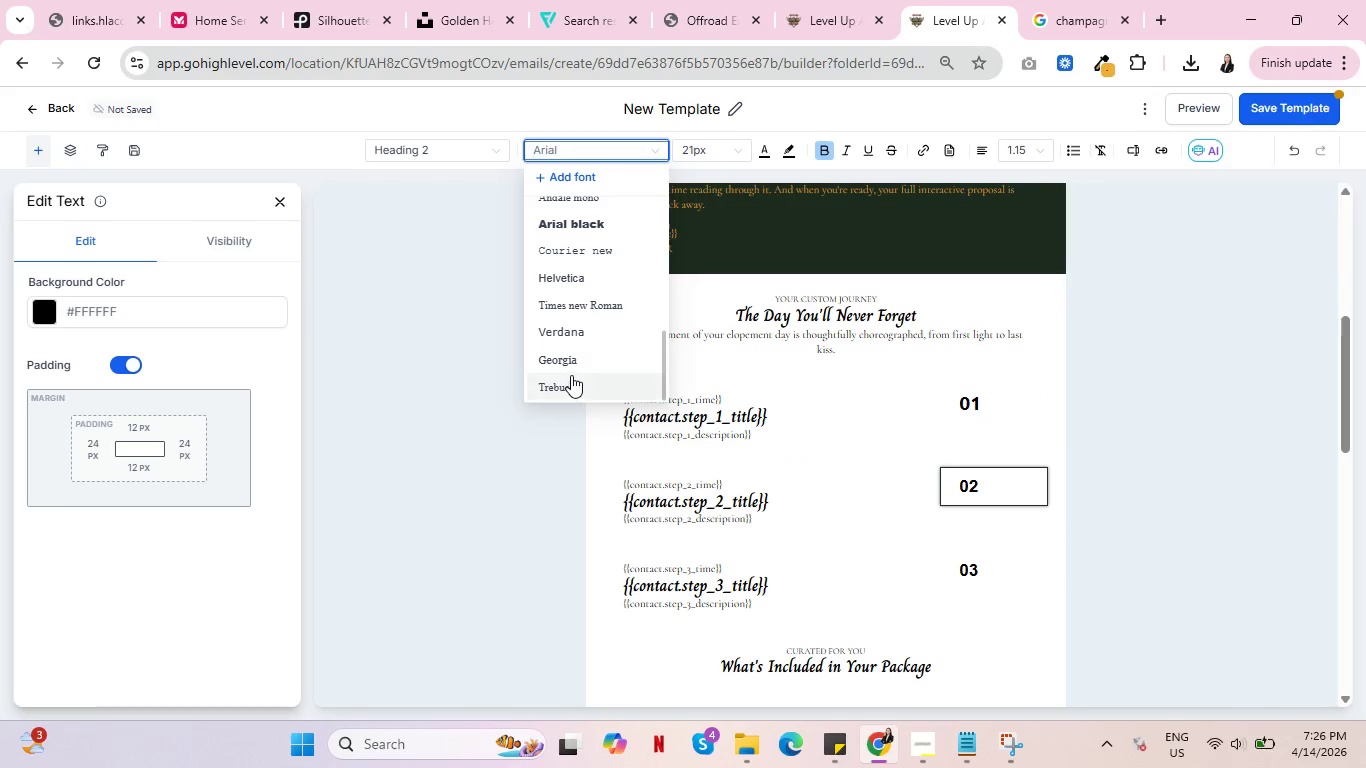 
left_click([568, 364])
 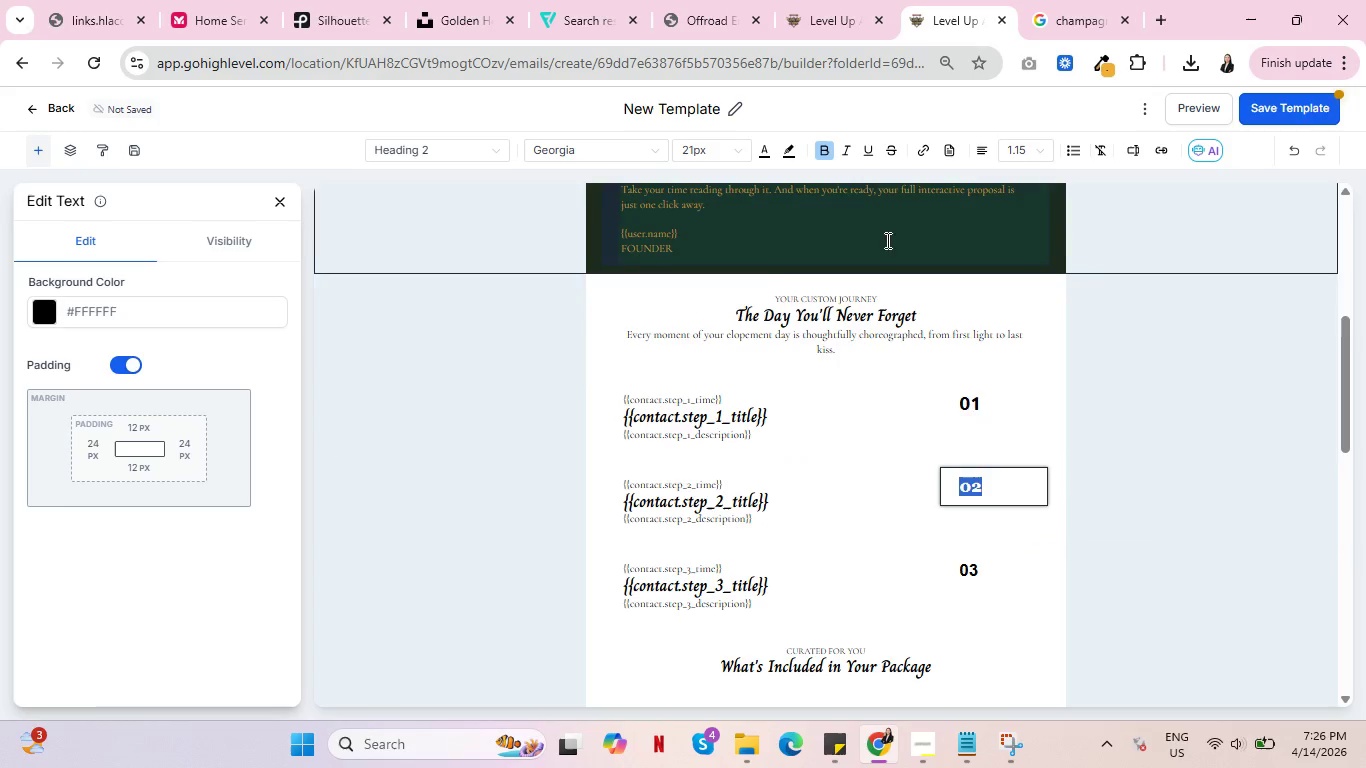 
double_click([963, 397])
 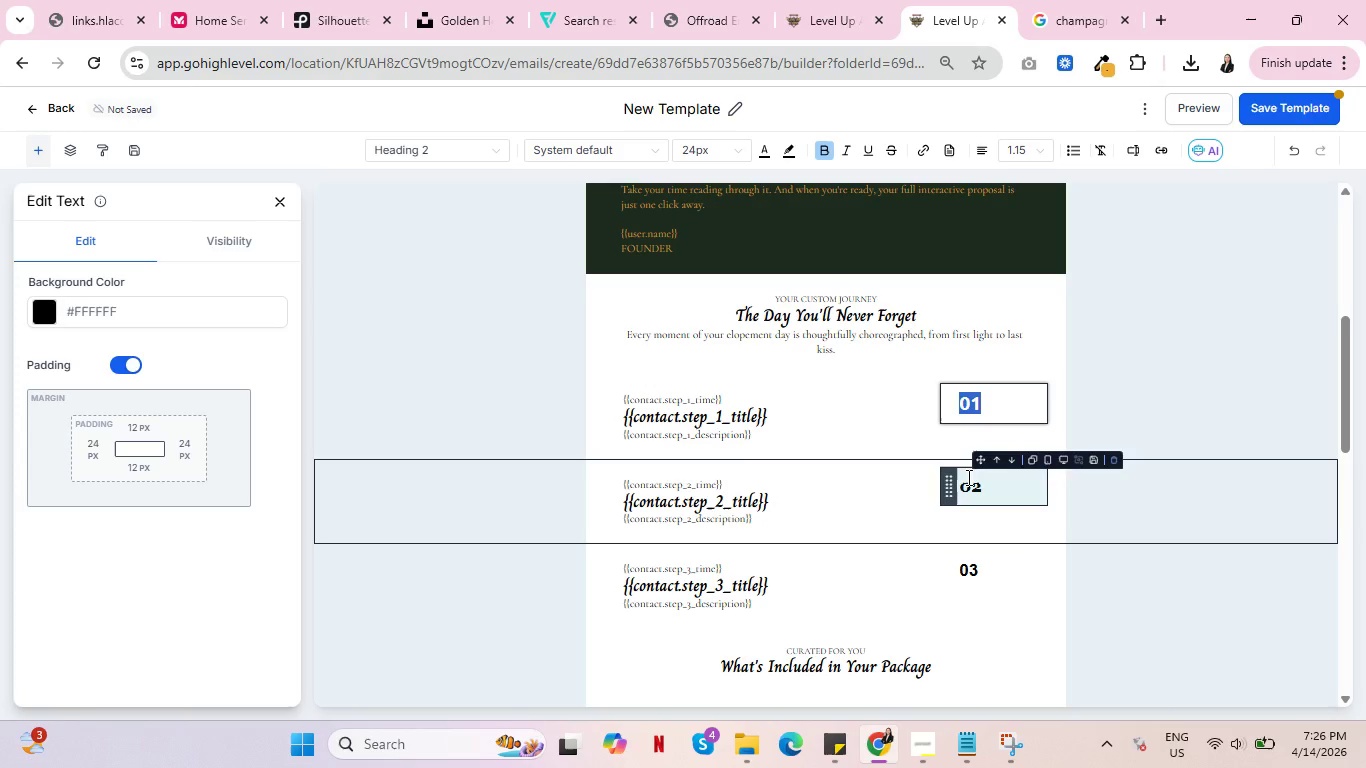 
double_click([977, 483])
 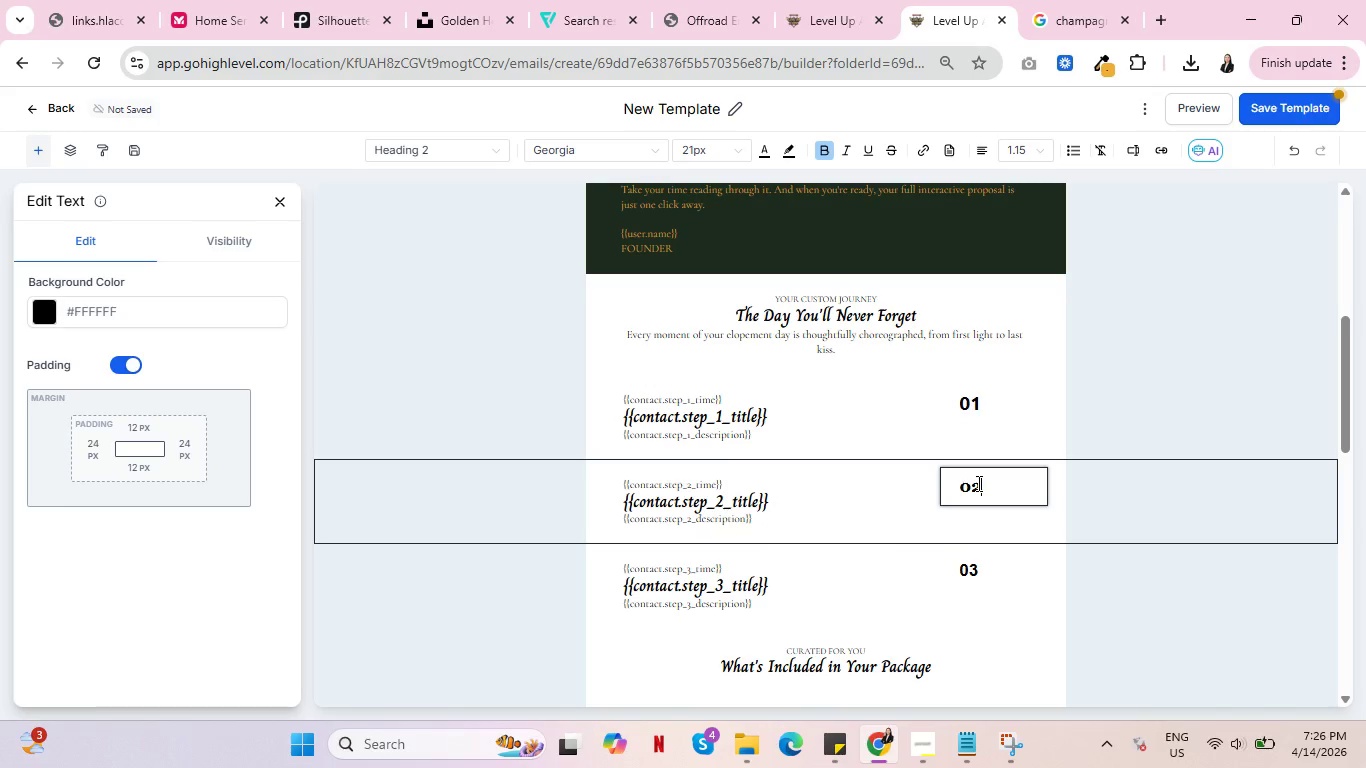 
triple_click([977, 483])
 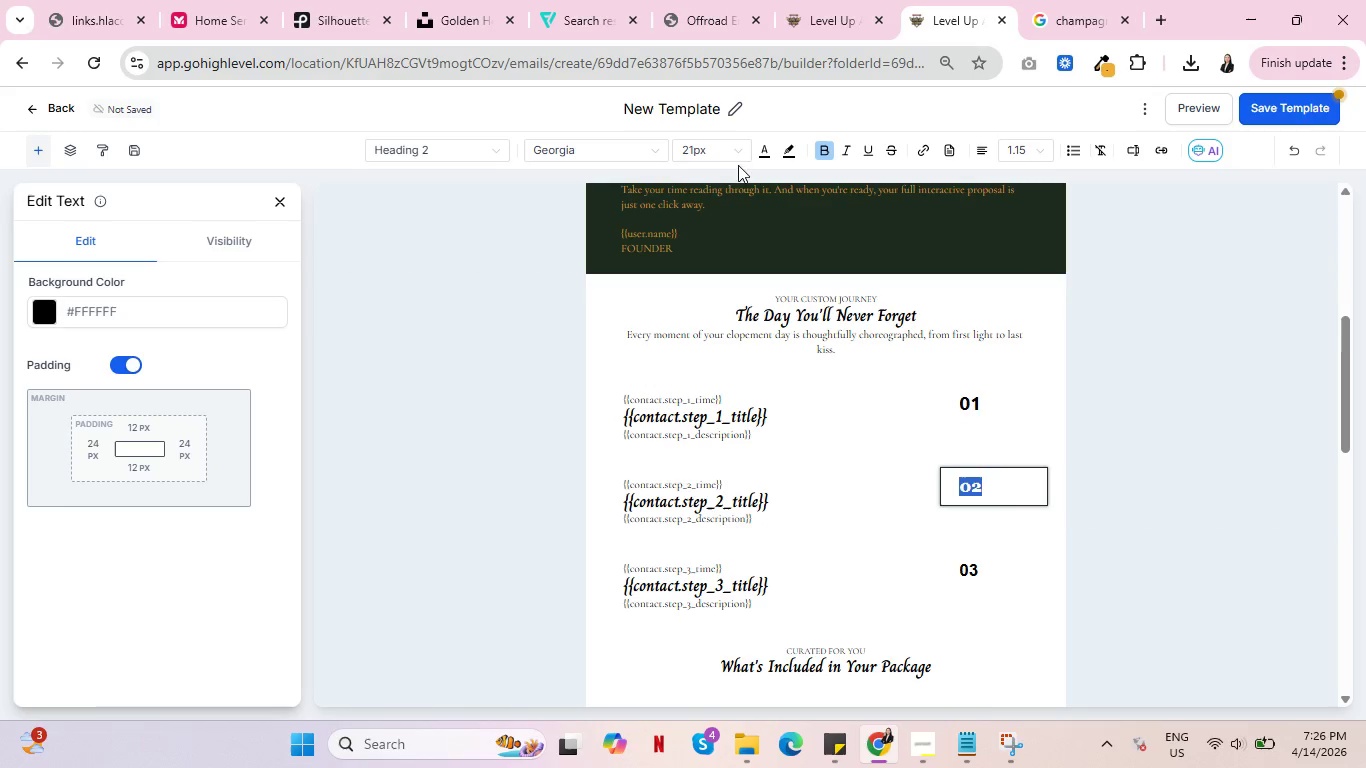 
left_click([735, 149])
 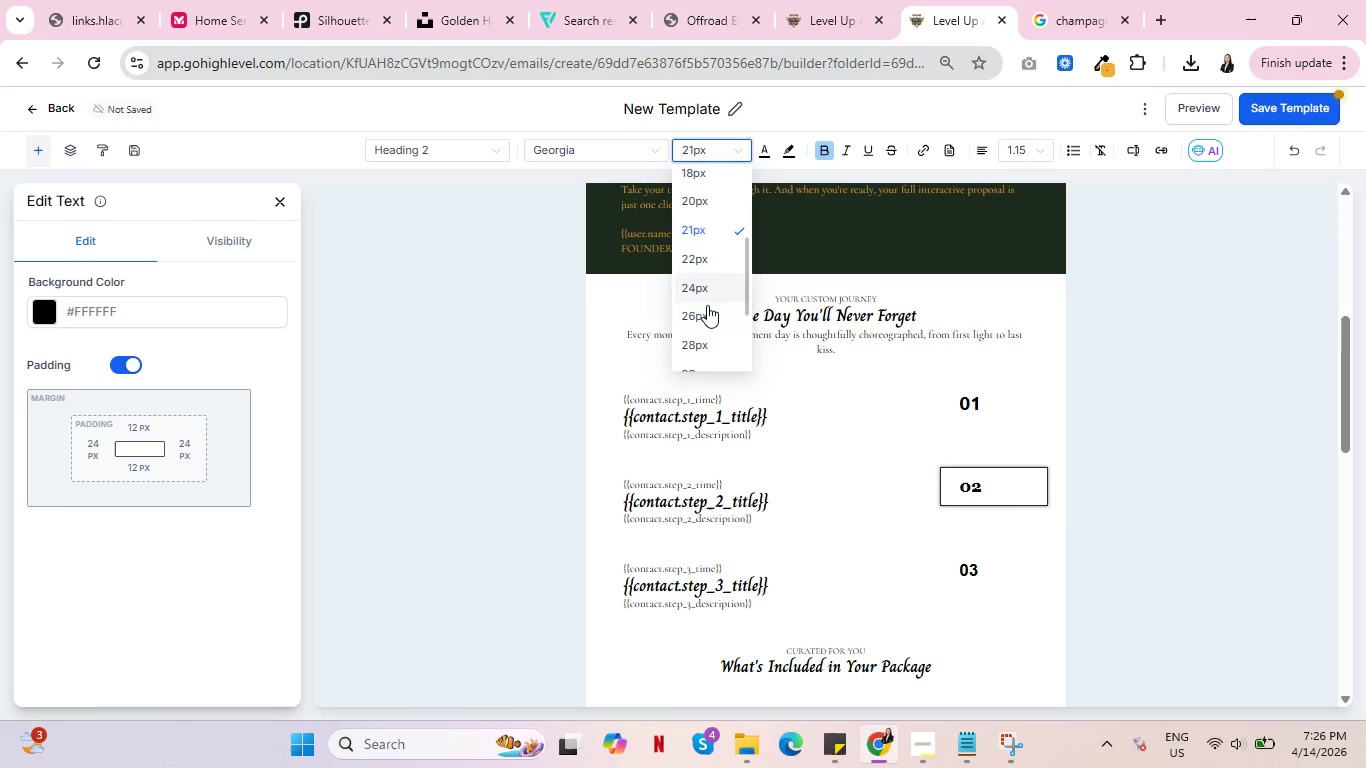 
left_click([704, 286])
 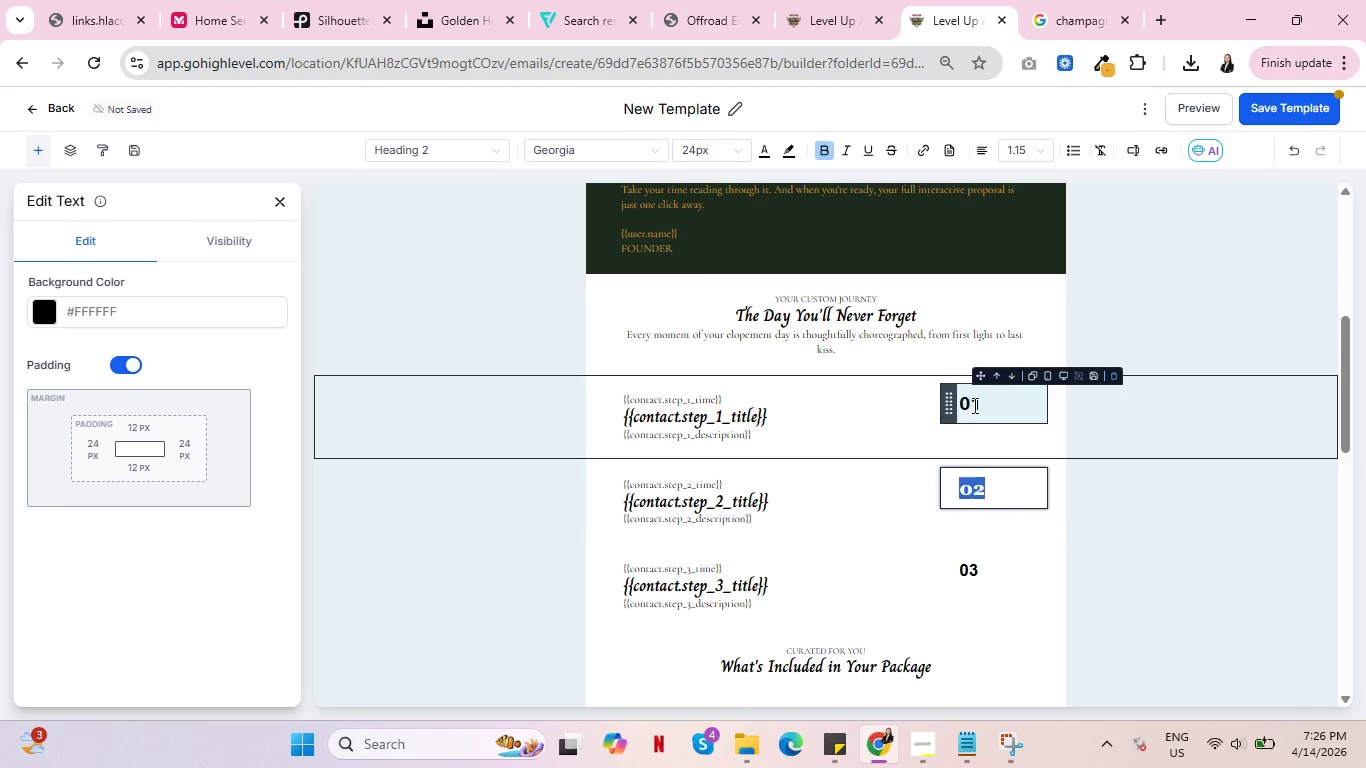 
double_click([968, 403])
 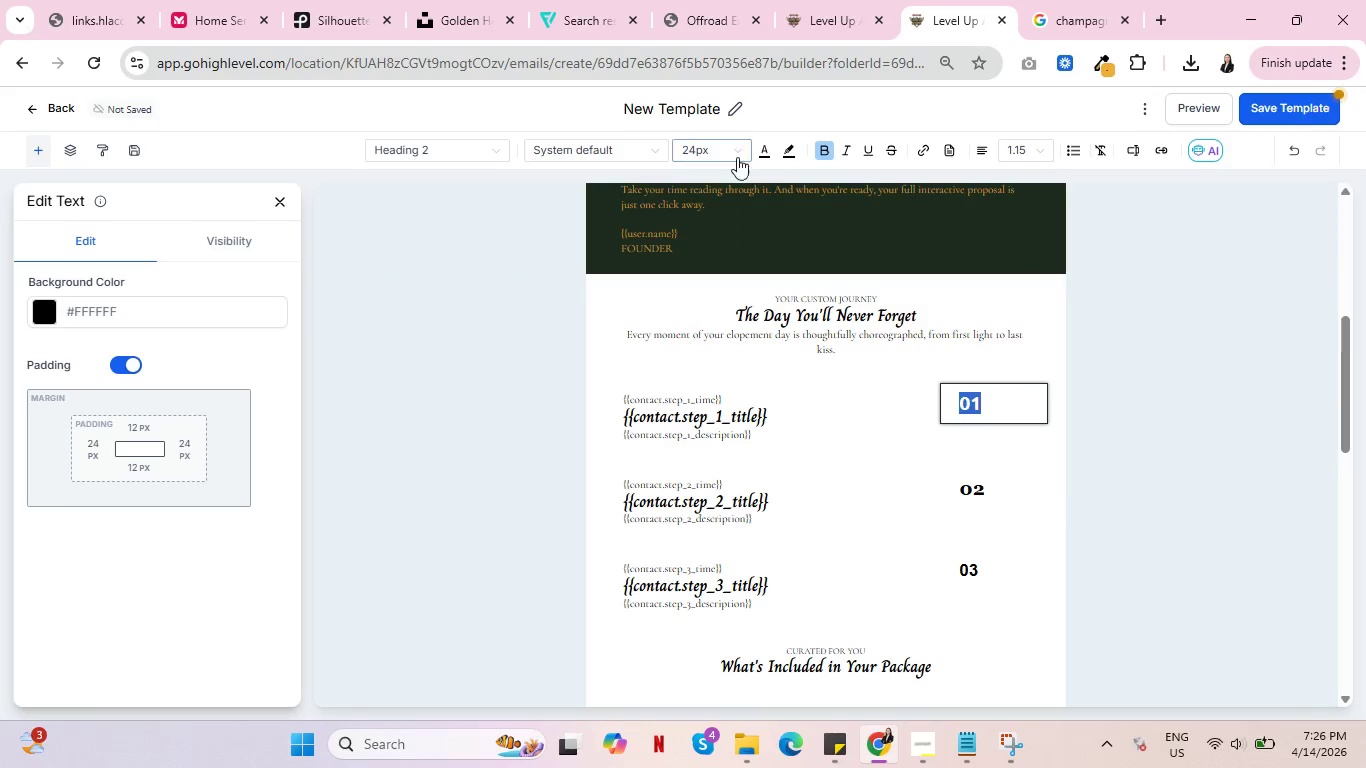 
left_click([736, 147])
 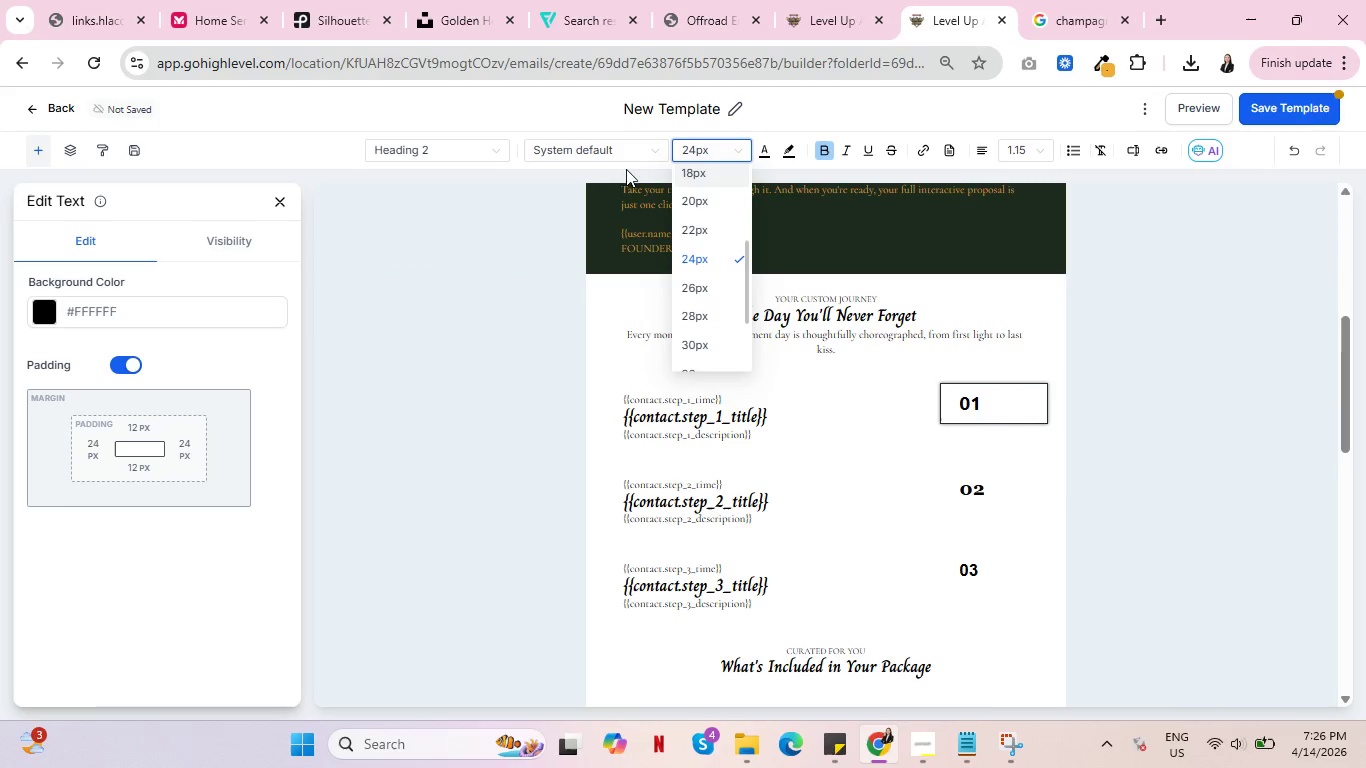 
left_click([609, 157])
 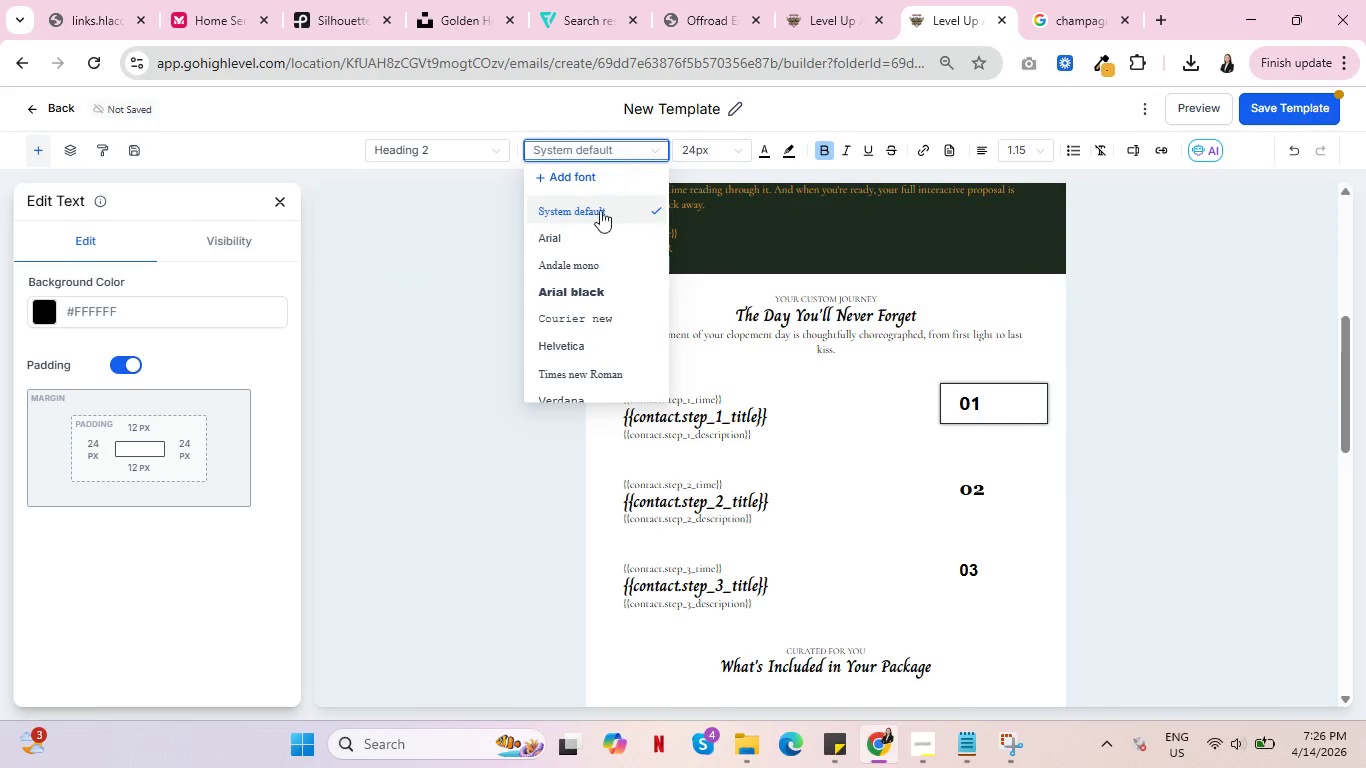 
scroll: coordinate [597, 322], scroll_direction: down, amount: 2.0
 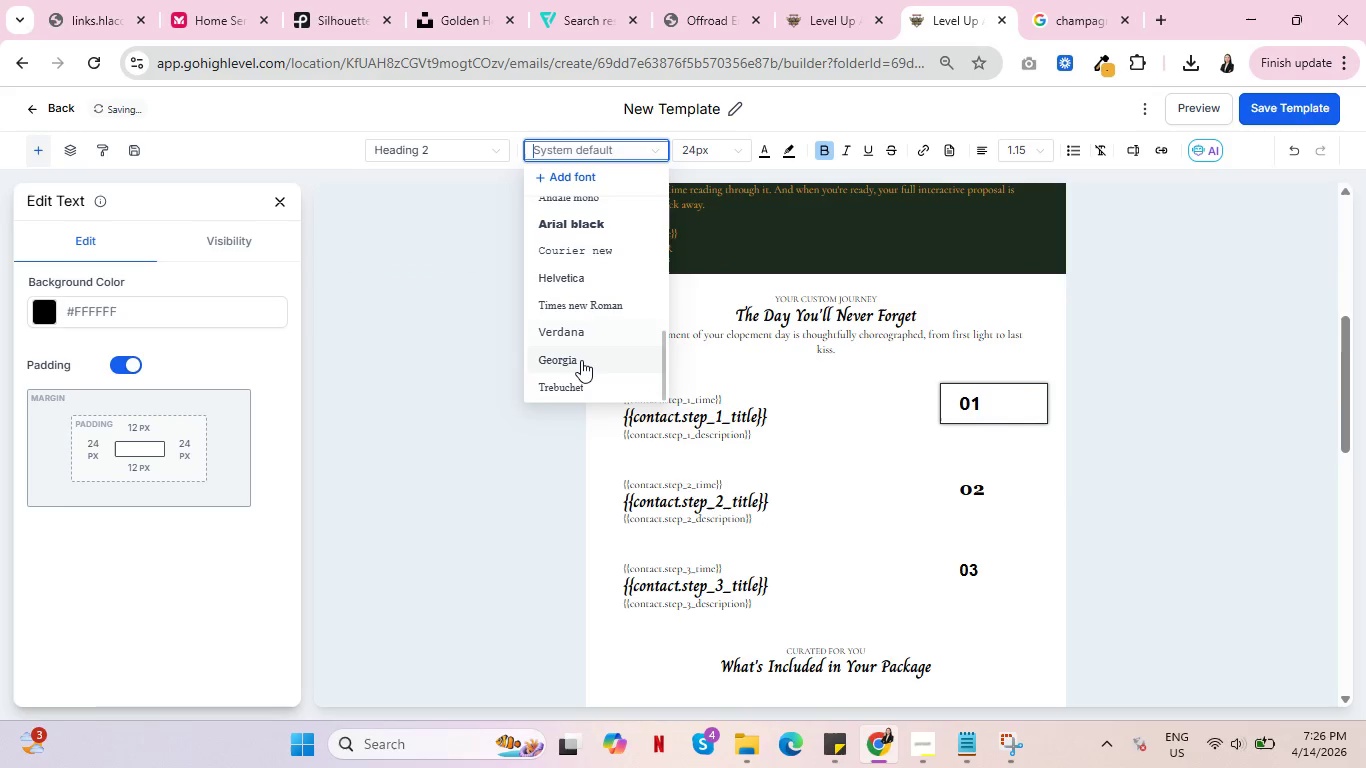 
left_click([581, 360])
 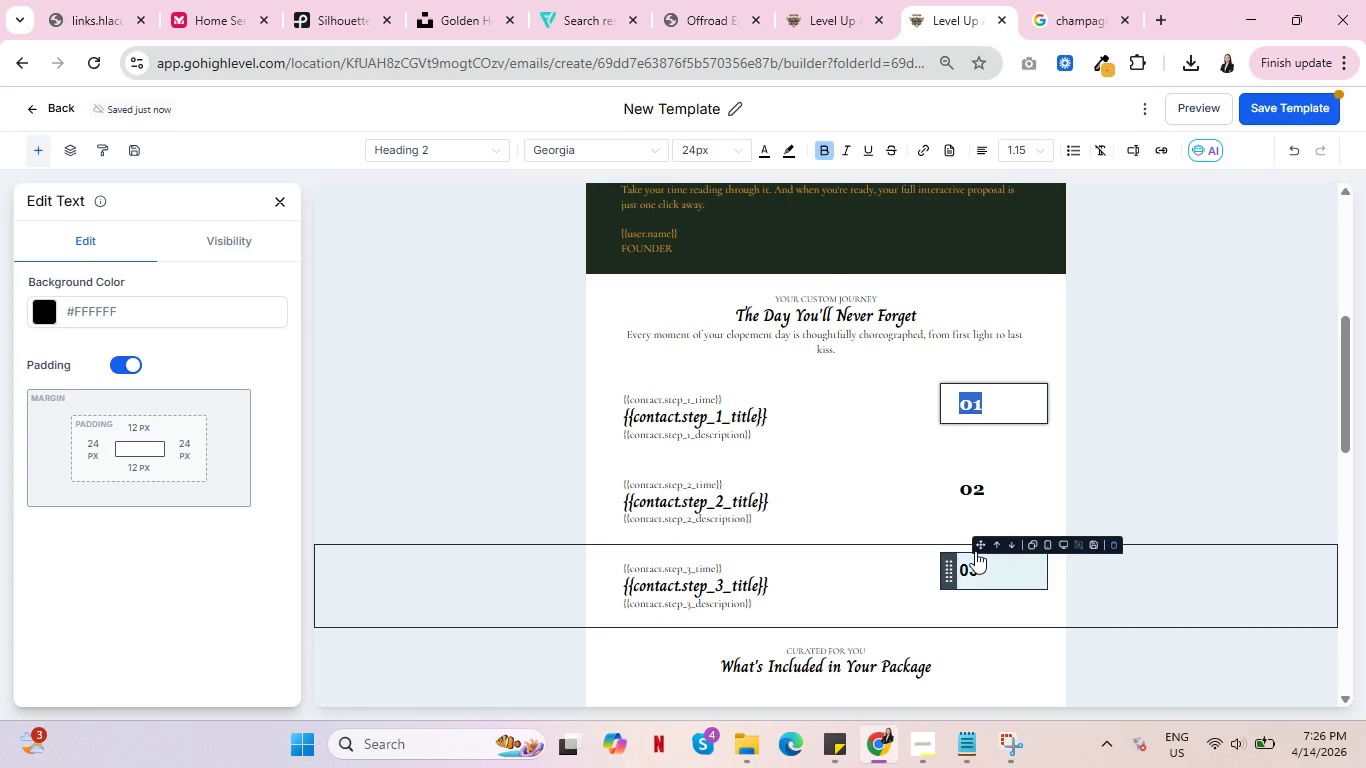 
left_click([972, 560])
 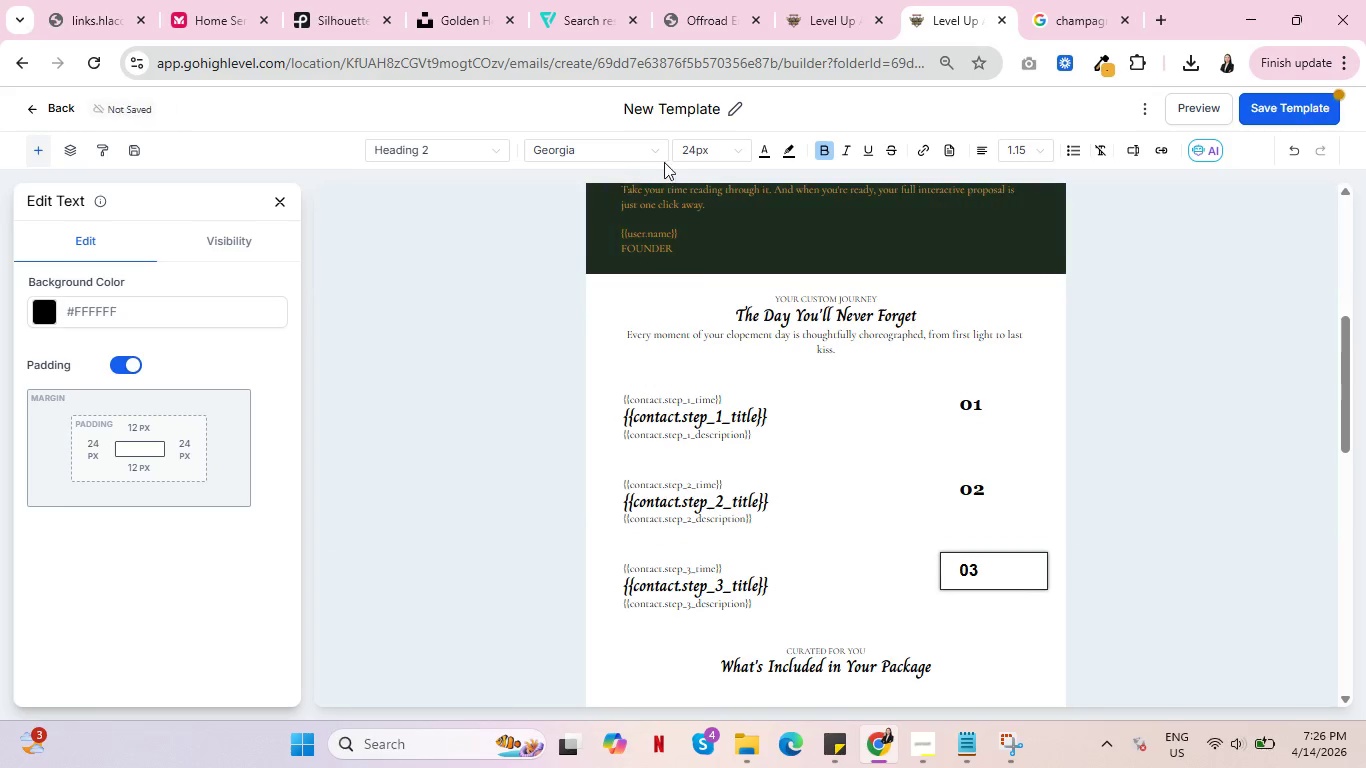 
left_click([660, 147])
 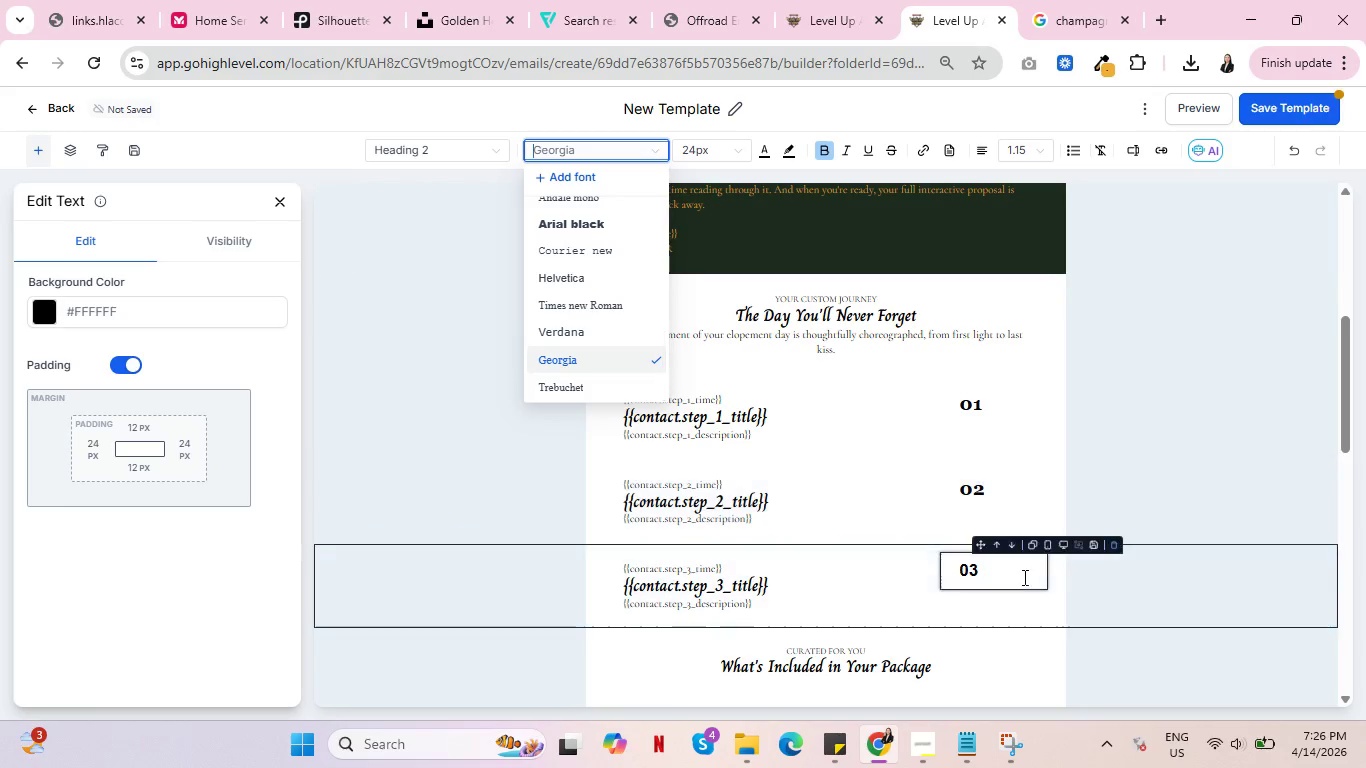 
double_click([971, 567])
 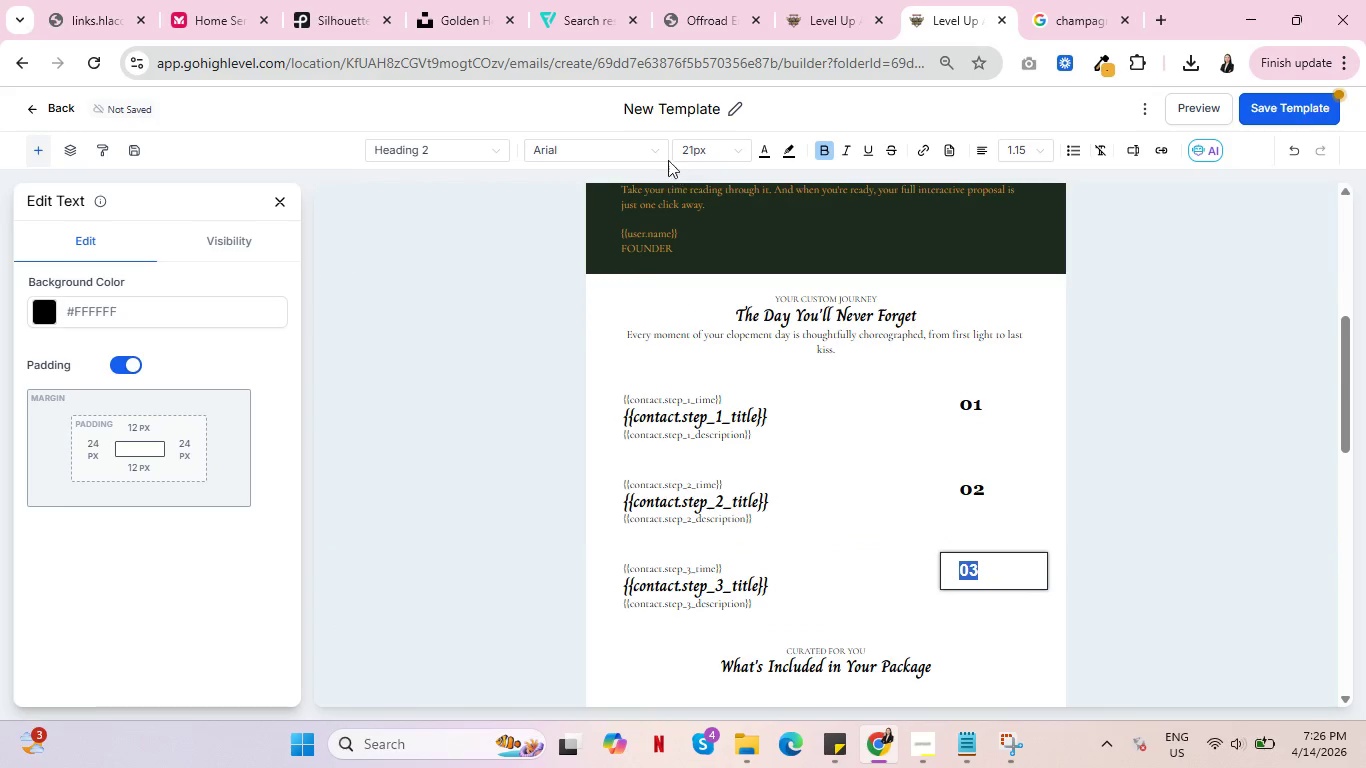 
left_click([656, 143])
 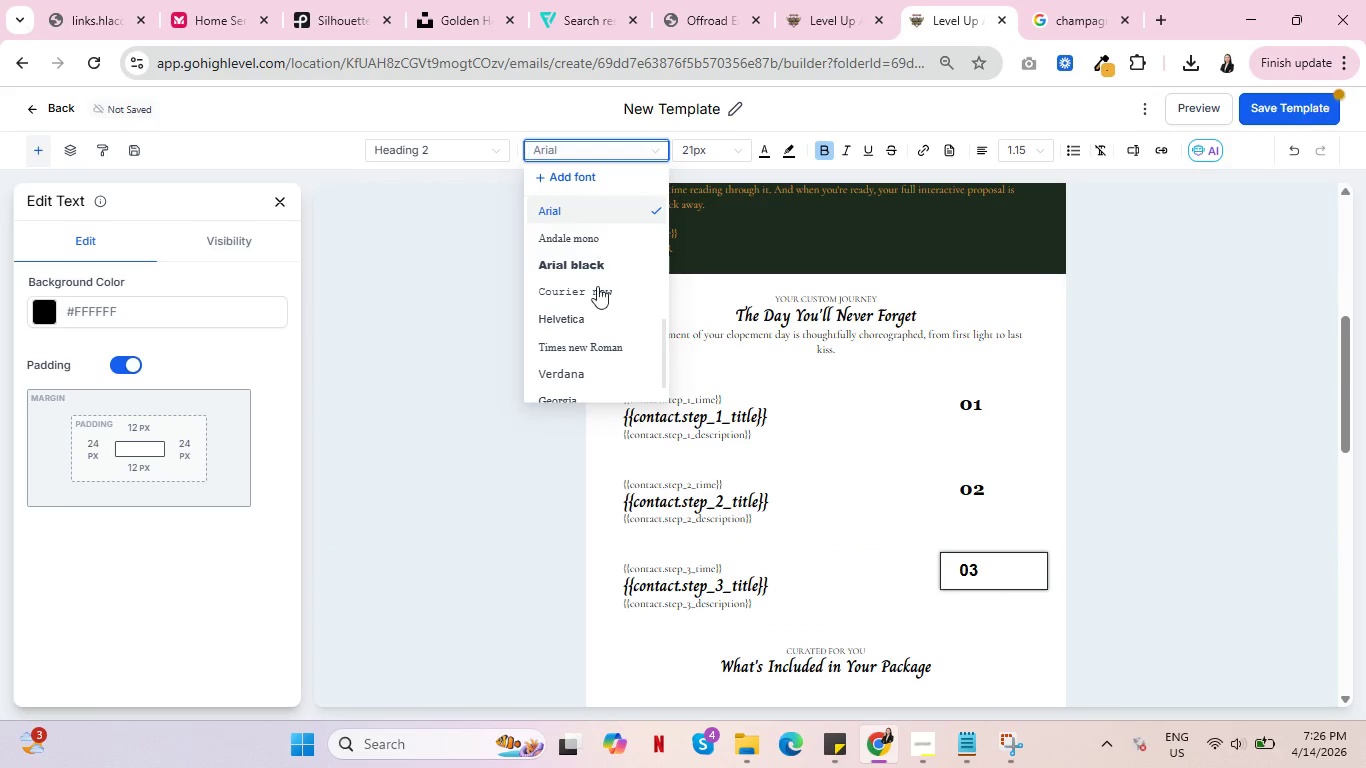 
scroll: coordinate [606, 318], scroll_direction: down, amount: 2.0
 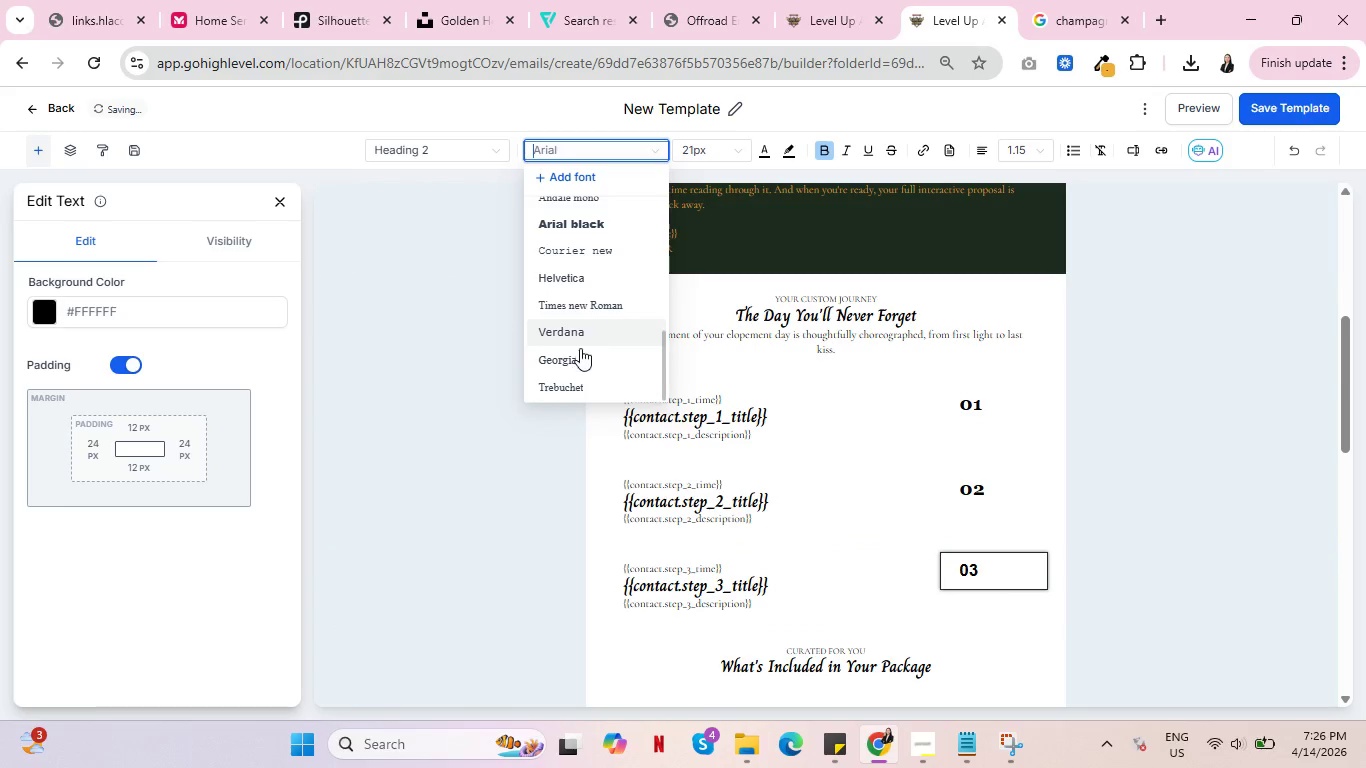 
left_click([577, 361])
 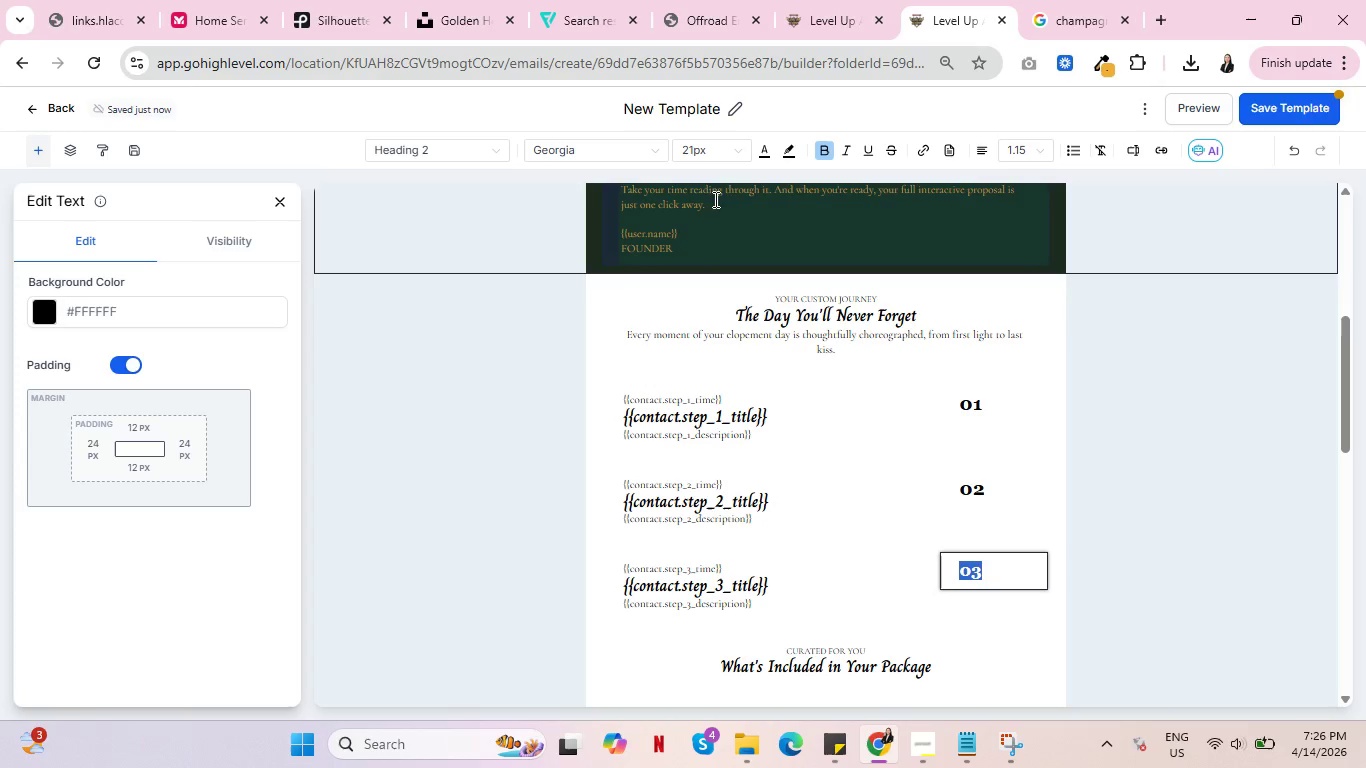 
left_click([737, 151])
 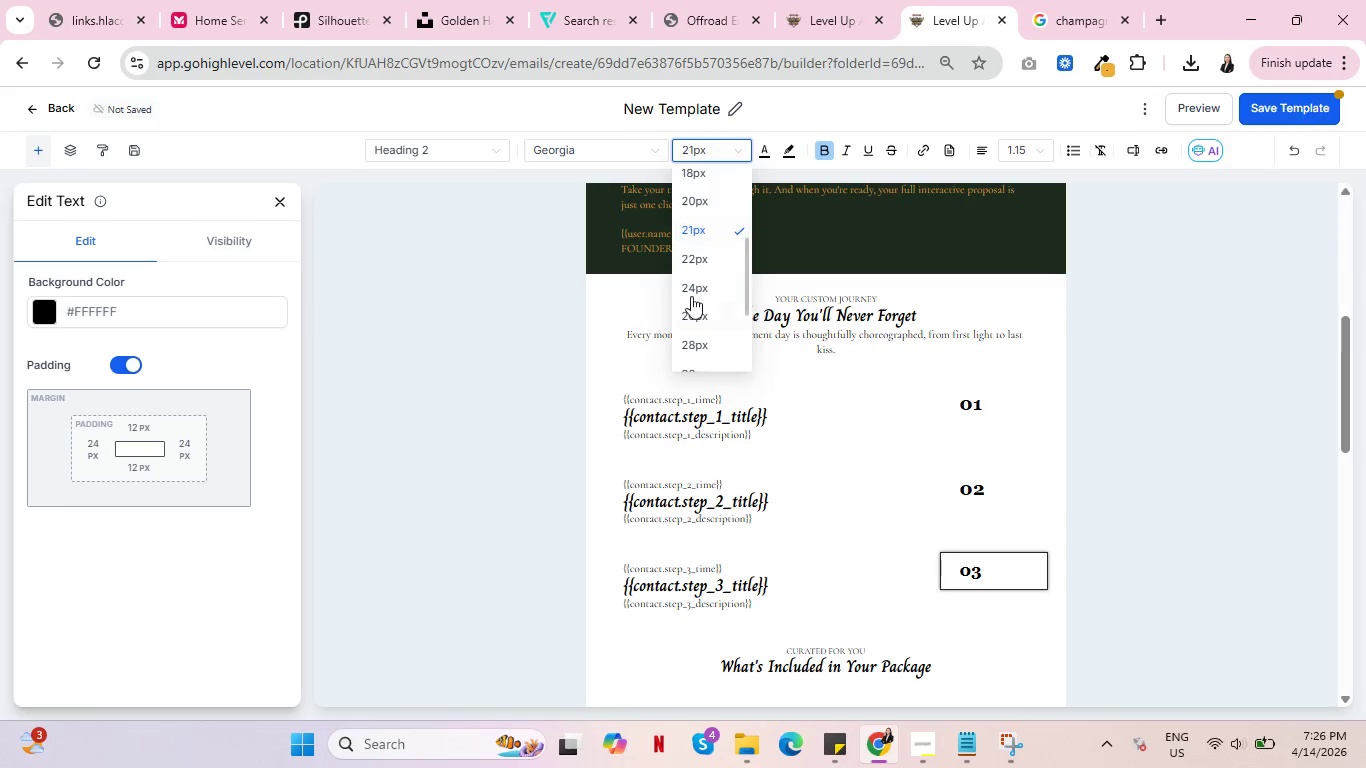 
left_click([691, 289])
 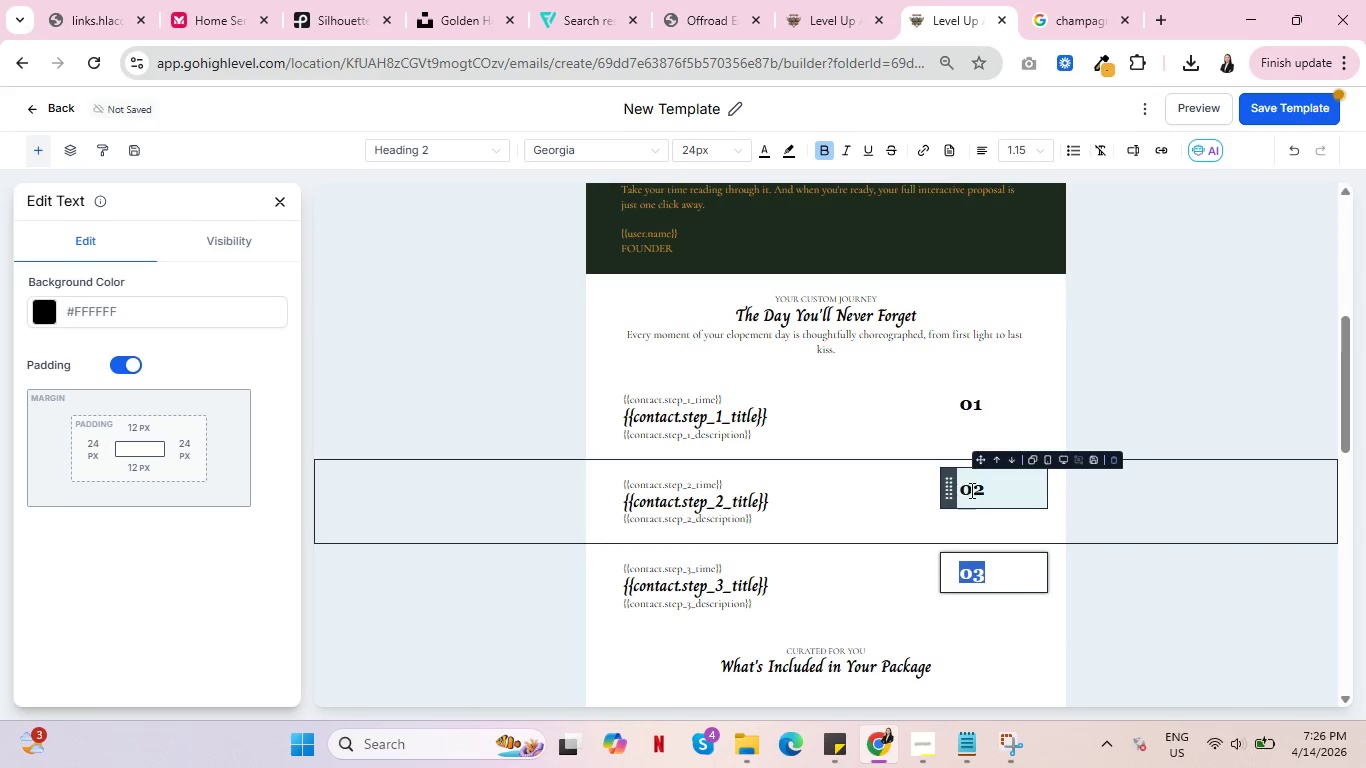 
double_click([970, 490])
 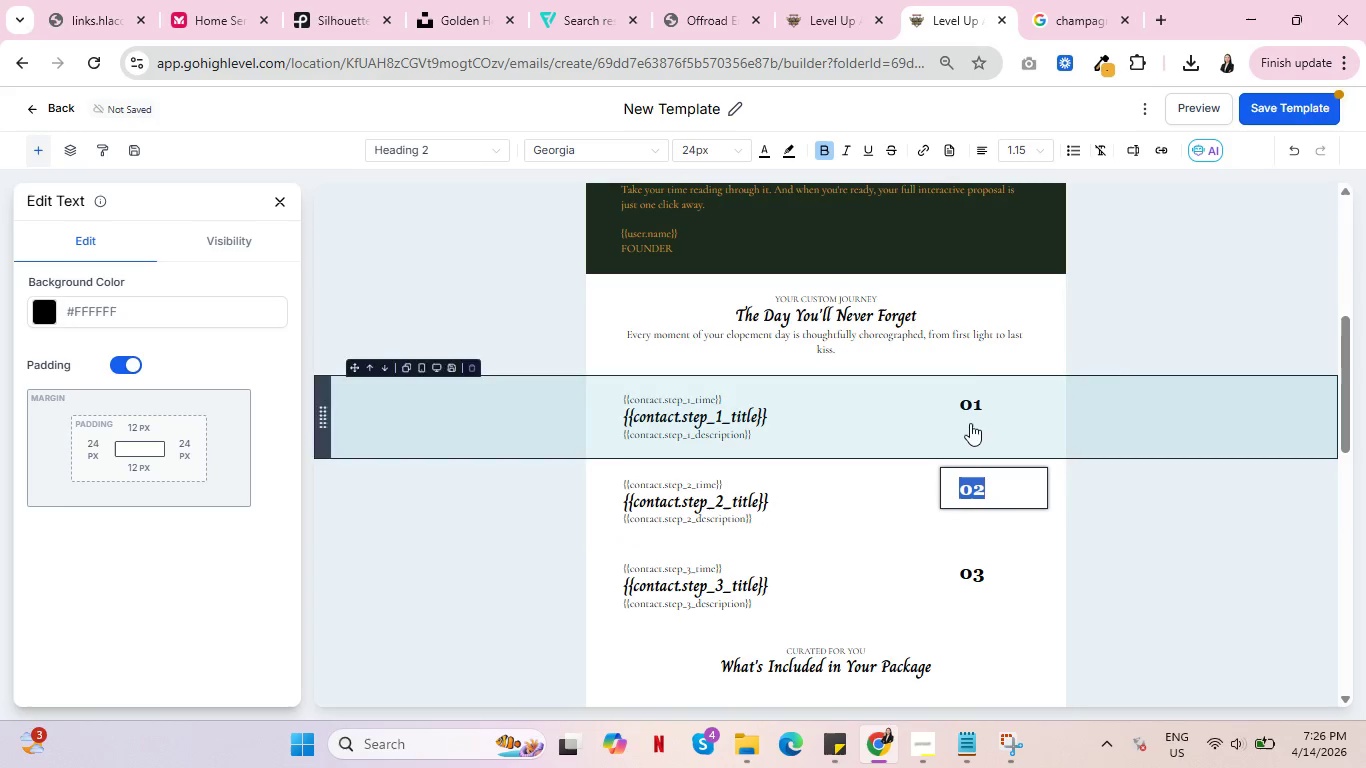 
double_click([966, 412])
 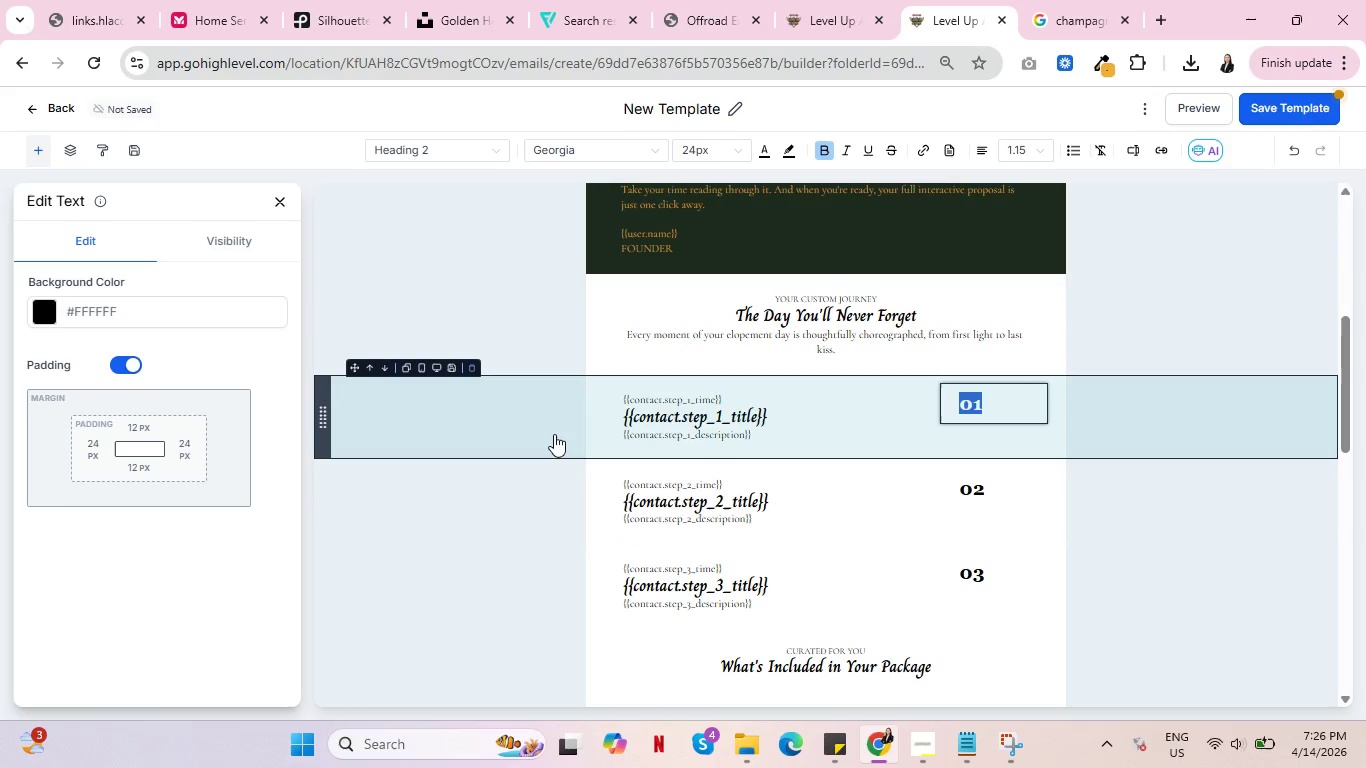 
left_click([451, 423])
 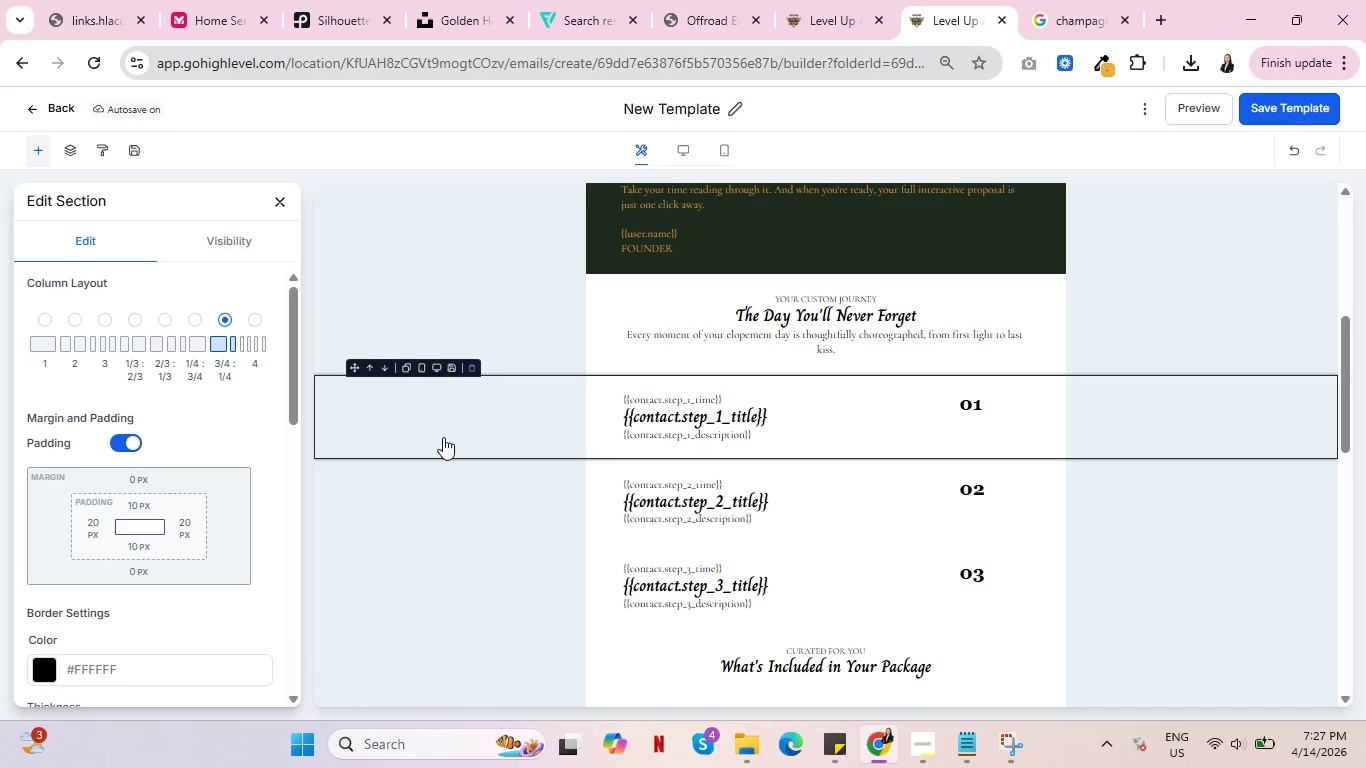 
wait(24.03)
 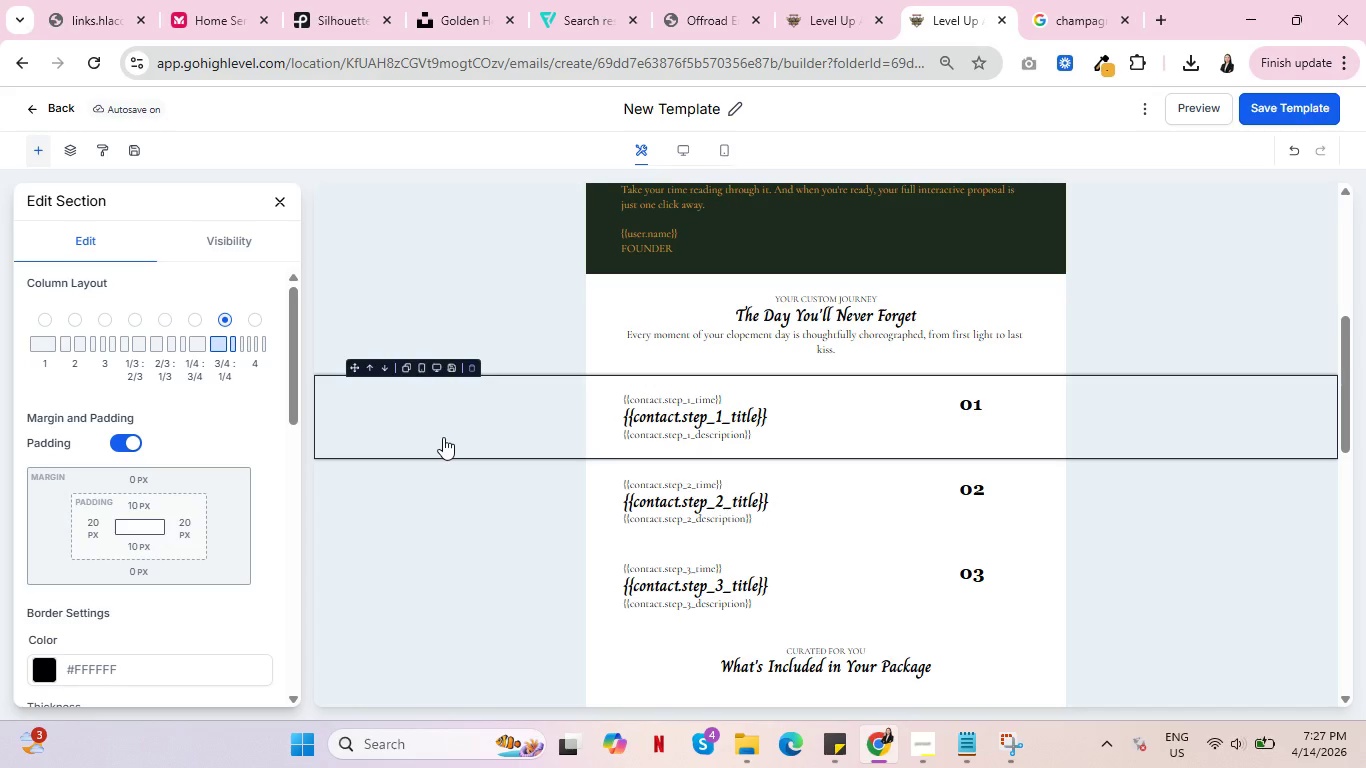 
left_click([508, 413])
 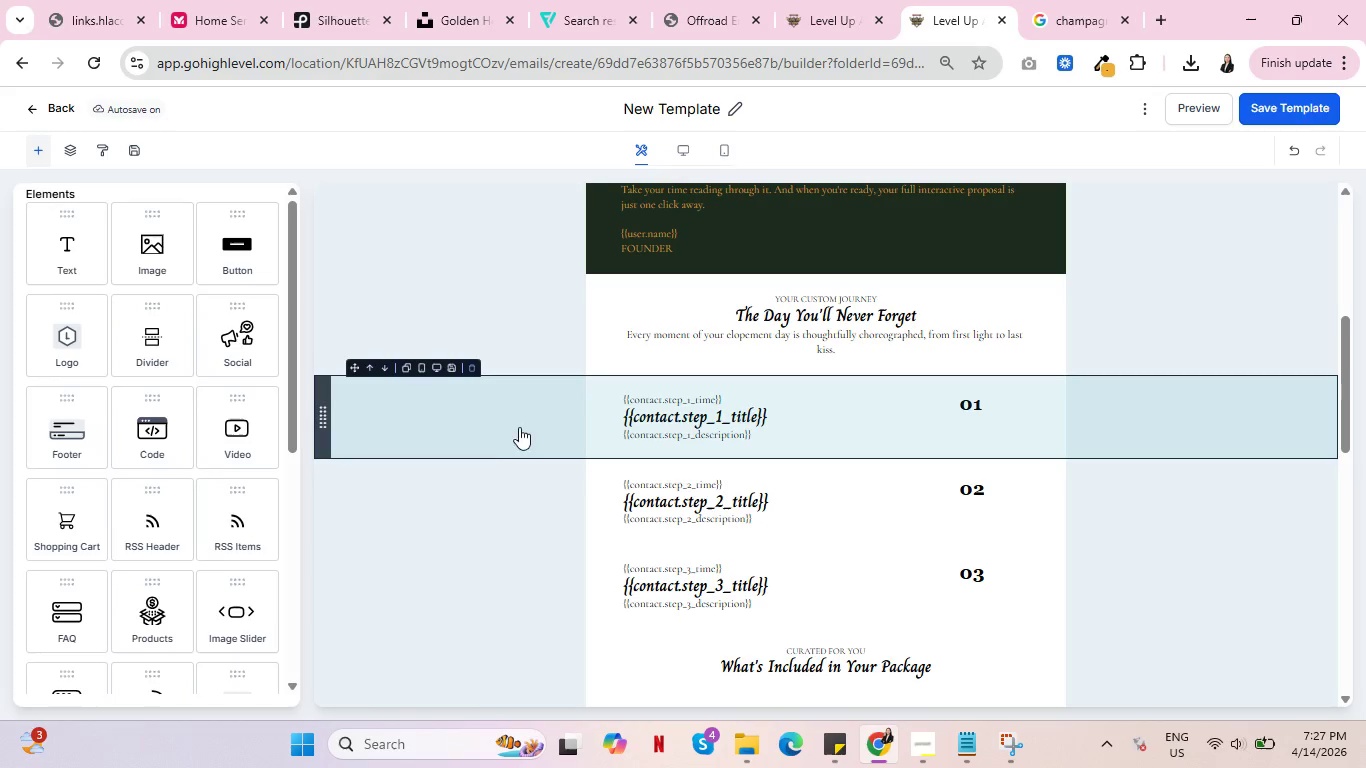 
left_click([485, 427])
 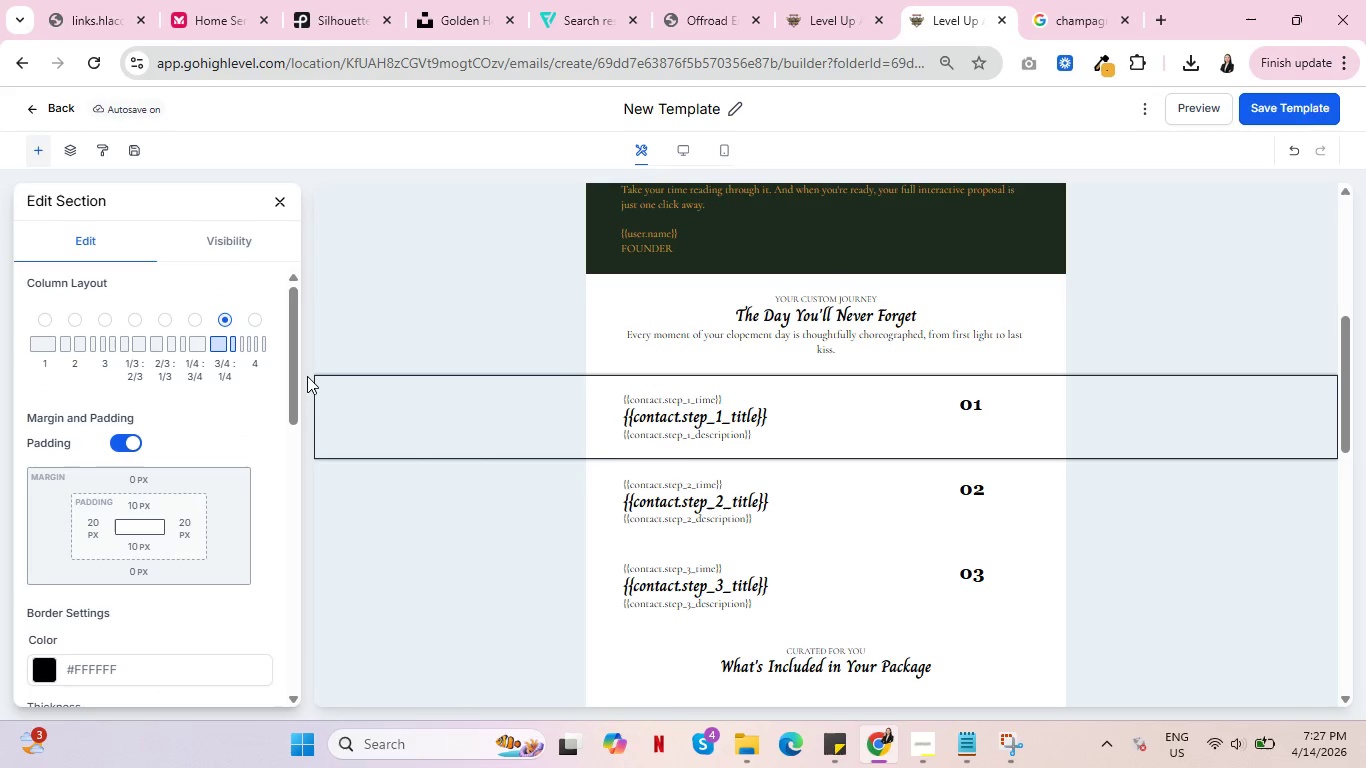 
scroll: coordinate [158, 421], scroll_direction: down, amount: 10.0
 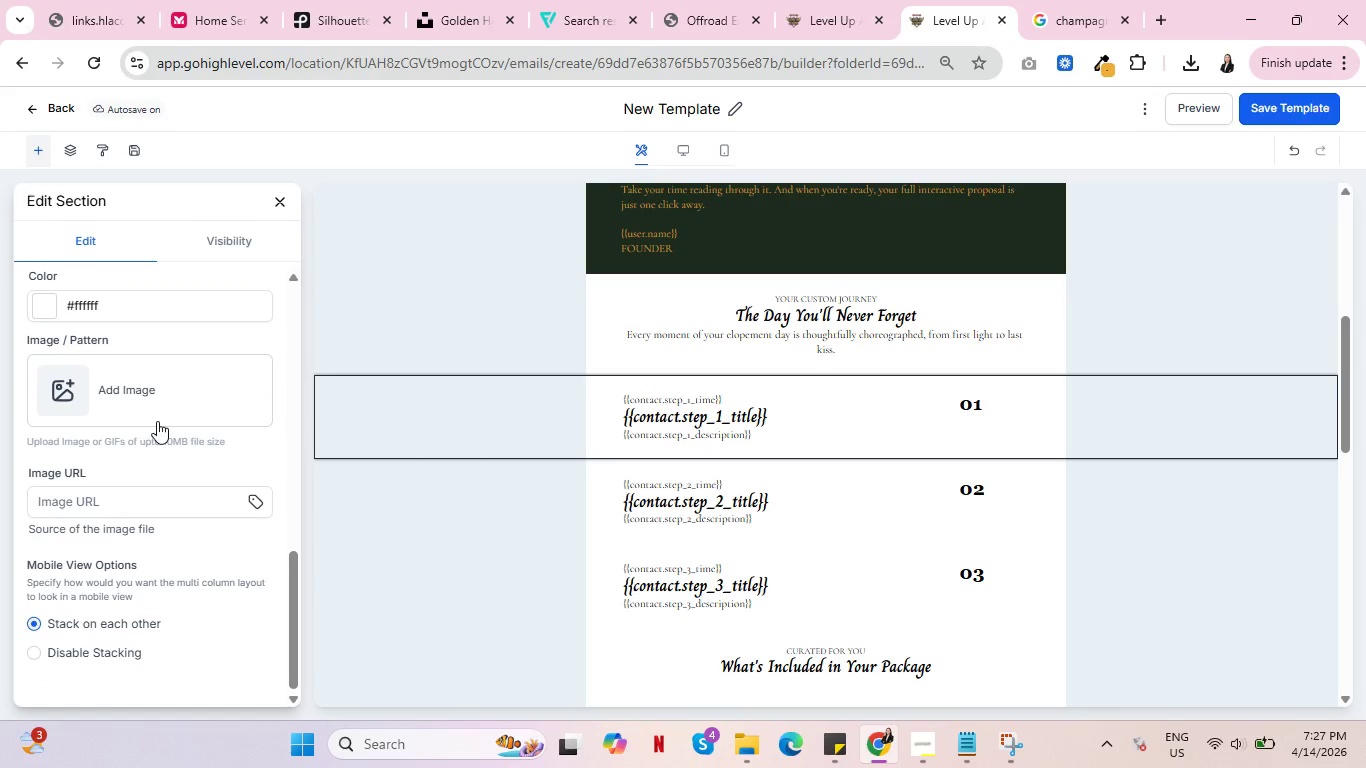 
scroll: coordinate [155, 421], scroll_direction: up, amount: 2.0
 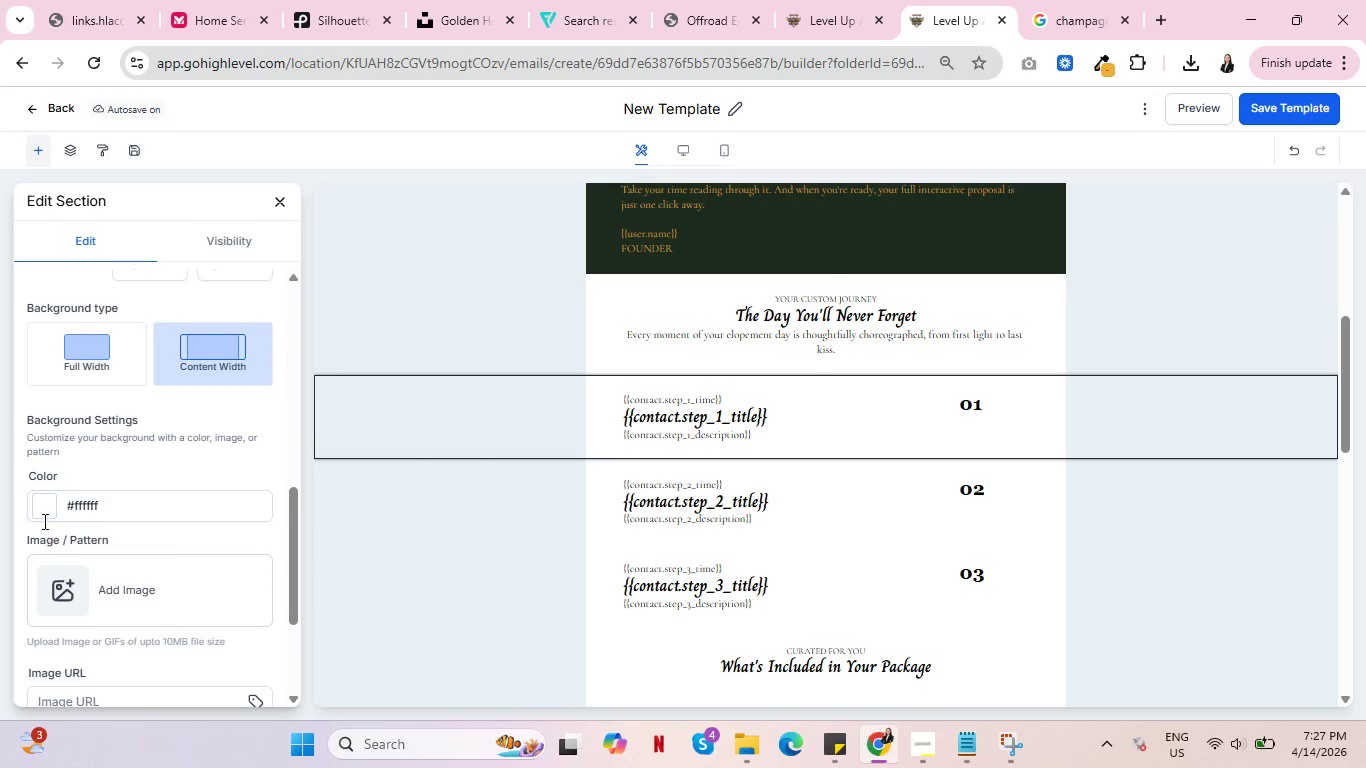 
left_click([46, 505])
 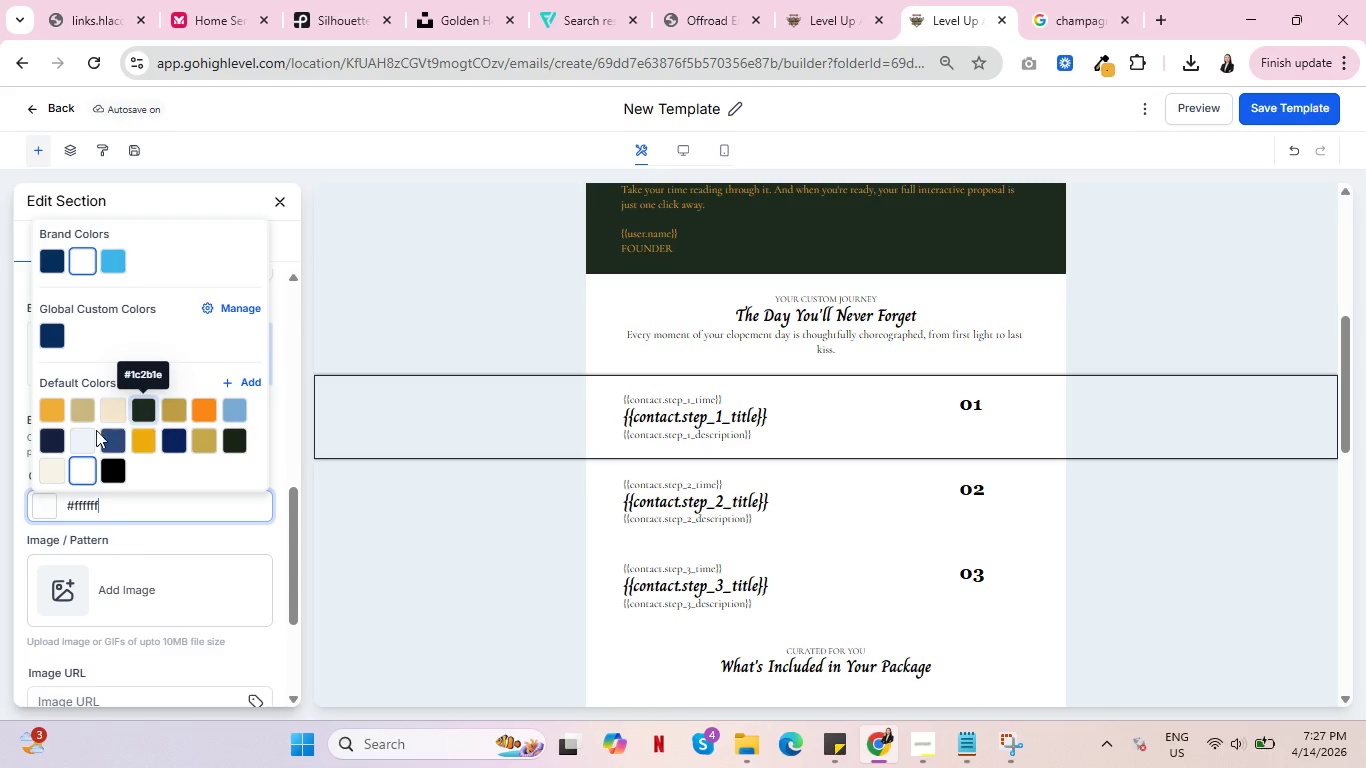 
left_click([1064, 0])
 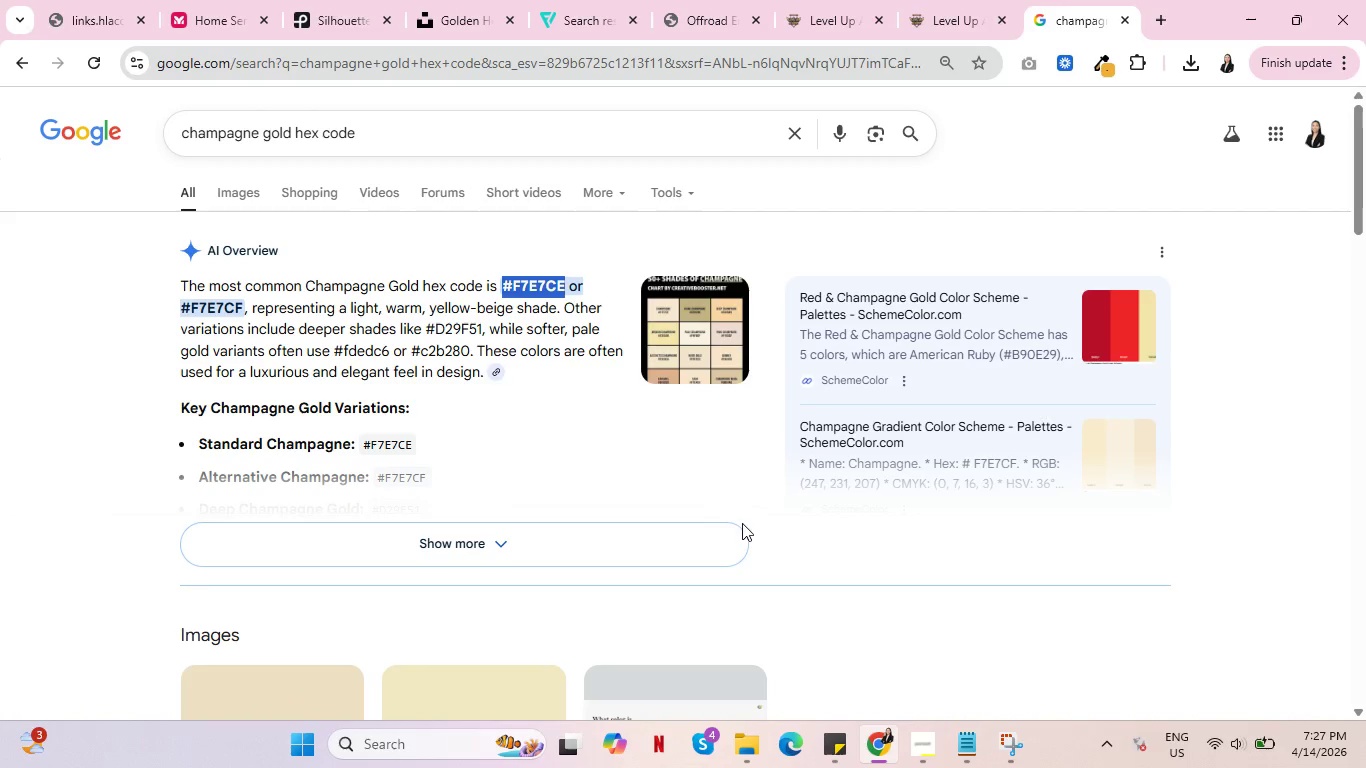 
left_click([925, 737])